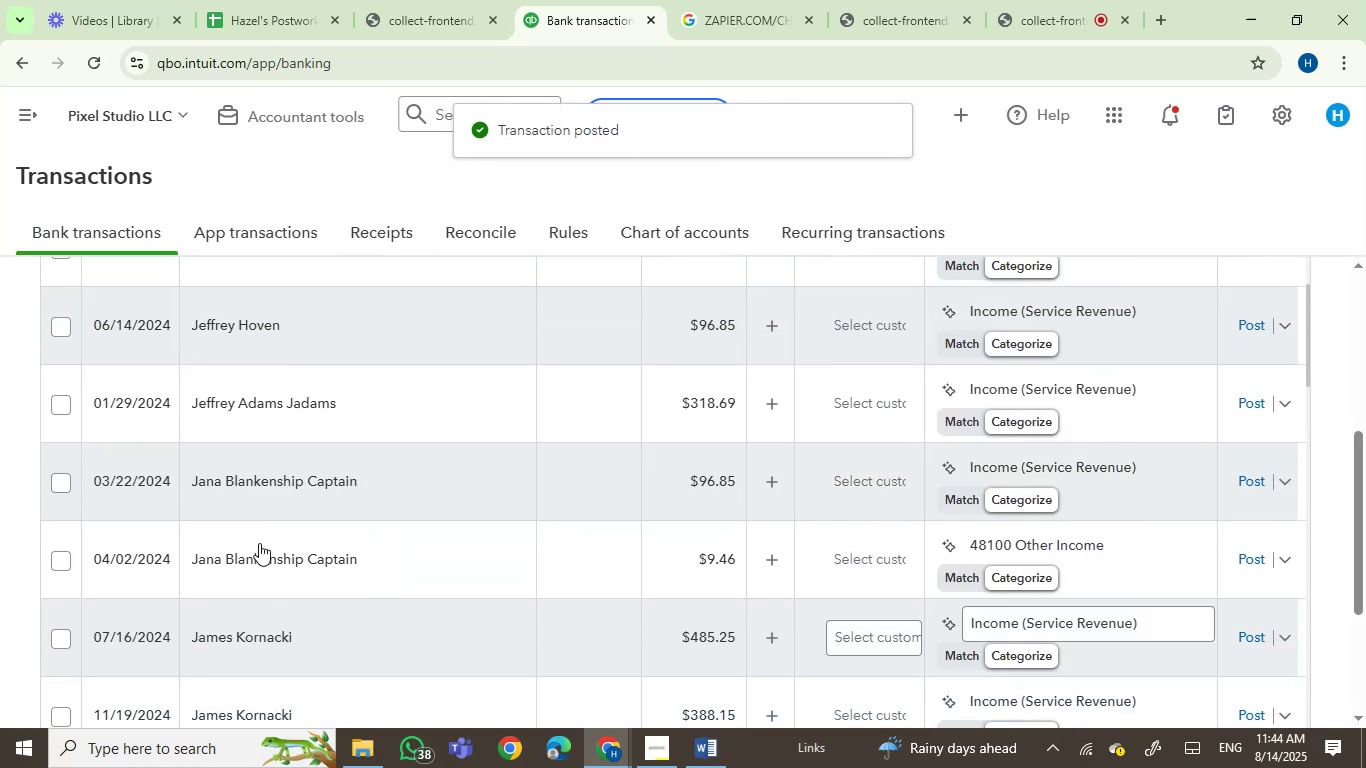 
left_click([264, 490])
 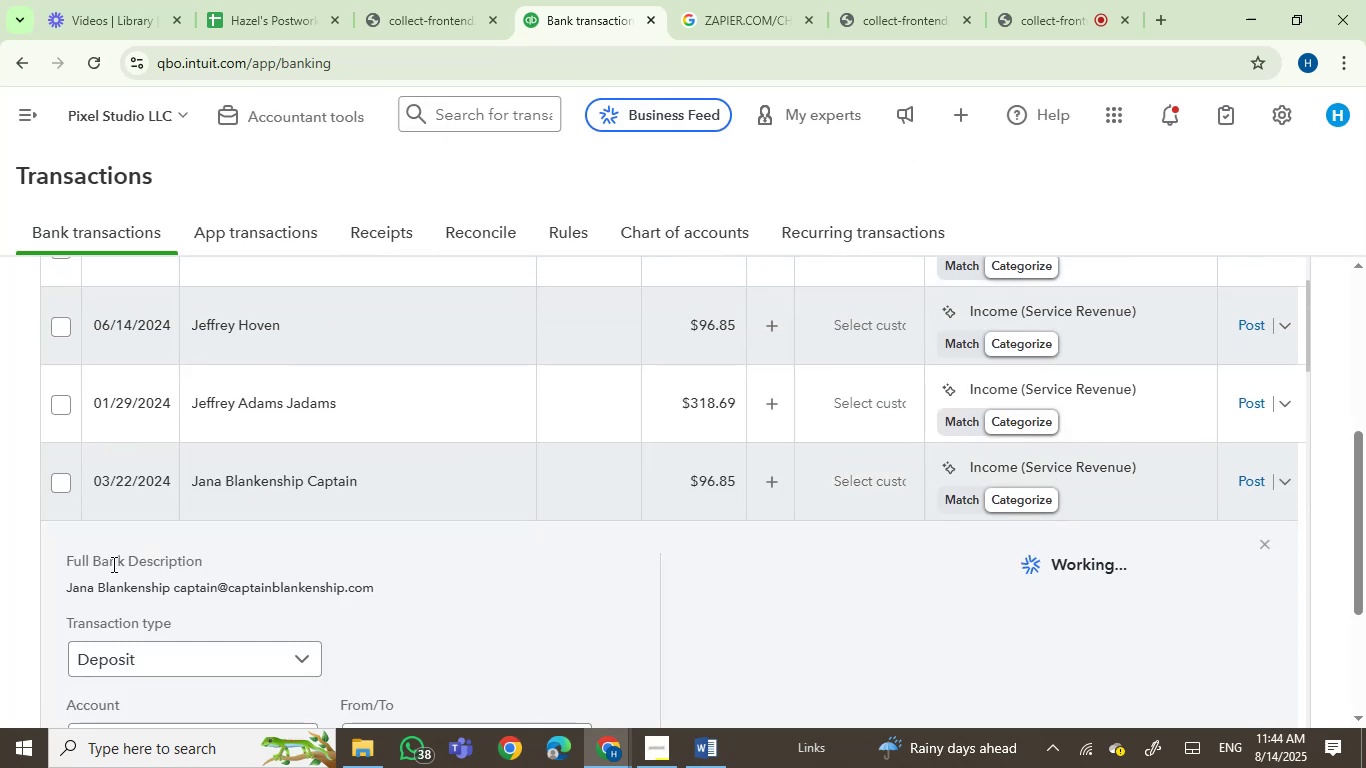 
left_click([79, 584])
 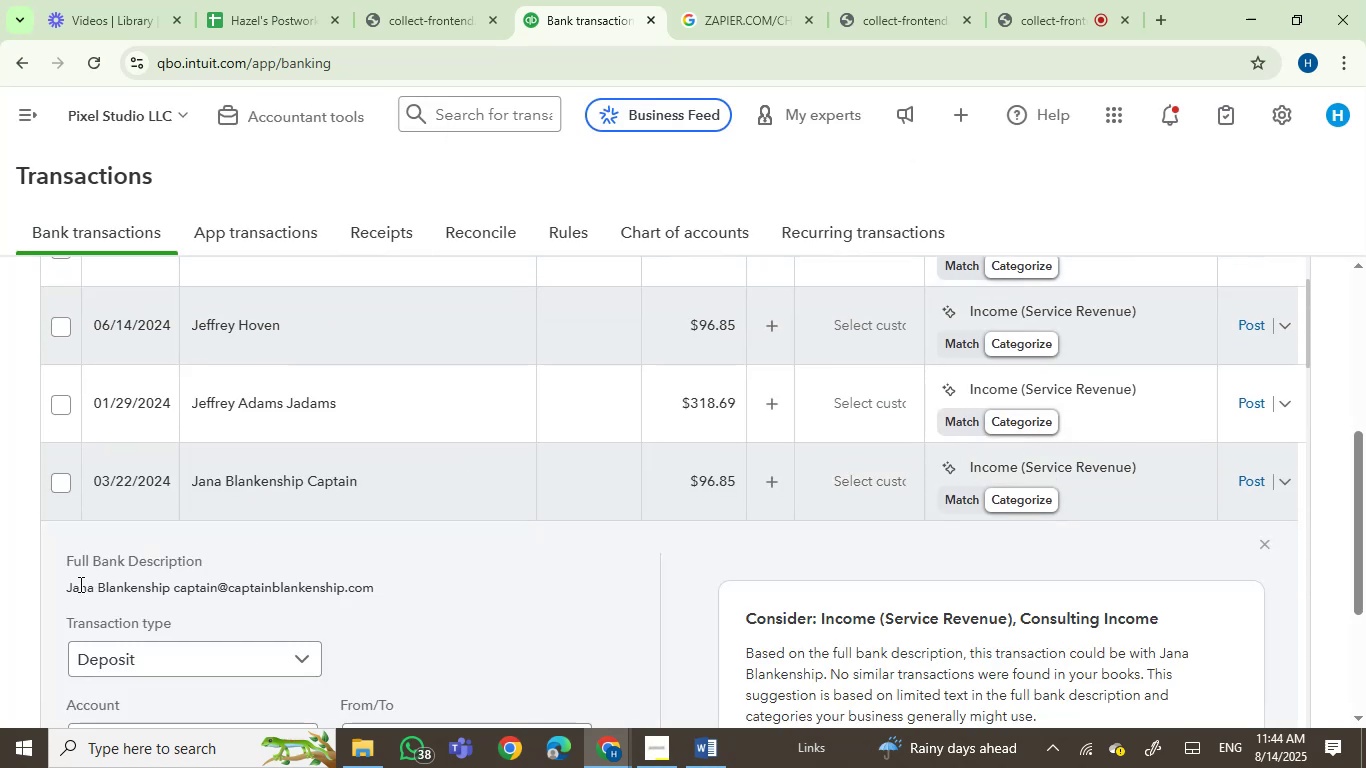 
left_click_drag(start_coordinate=[79, 584], to_coordinate=[116, 592])
 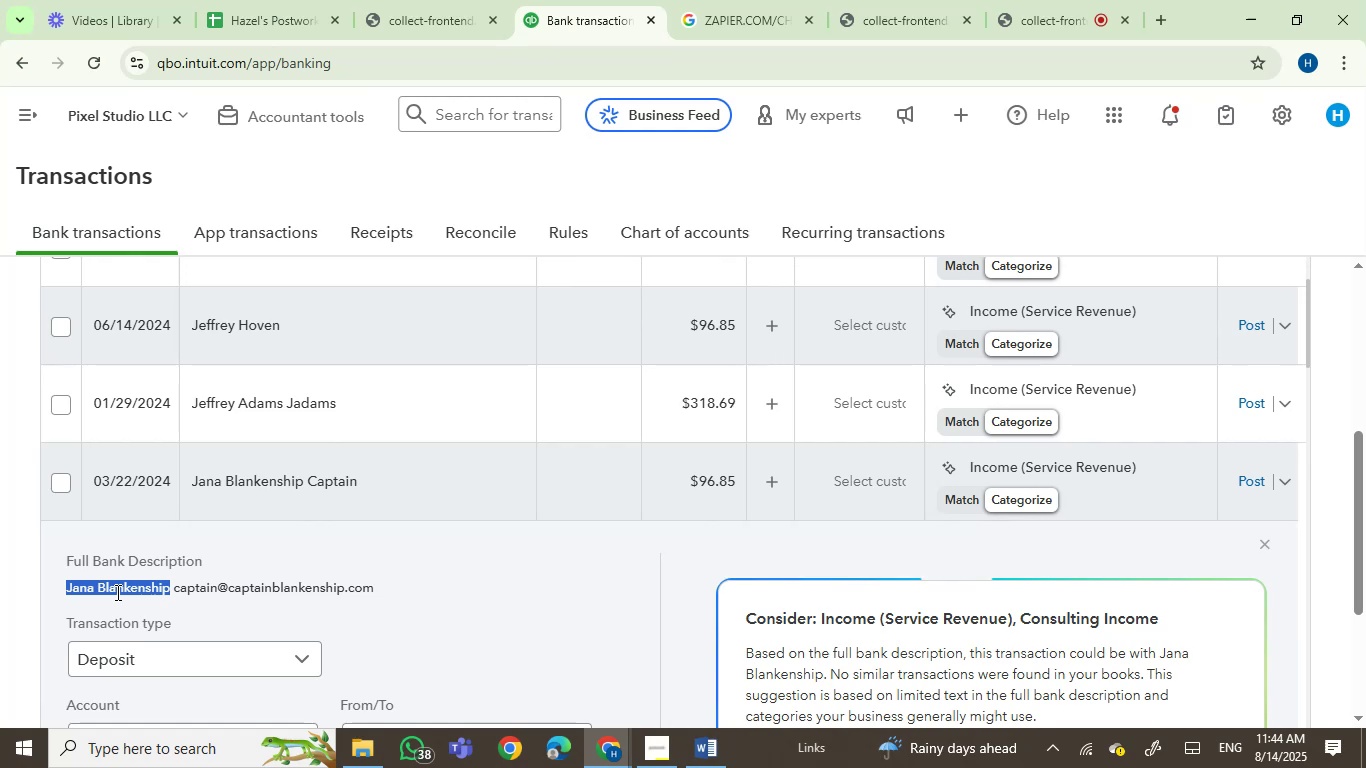 
key(Control+V)
 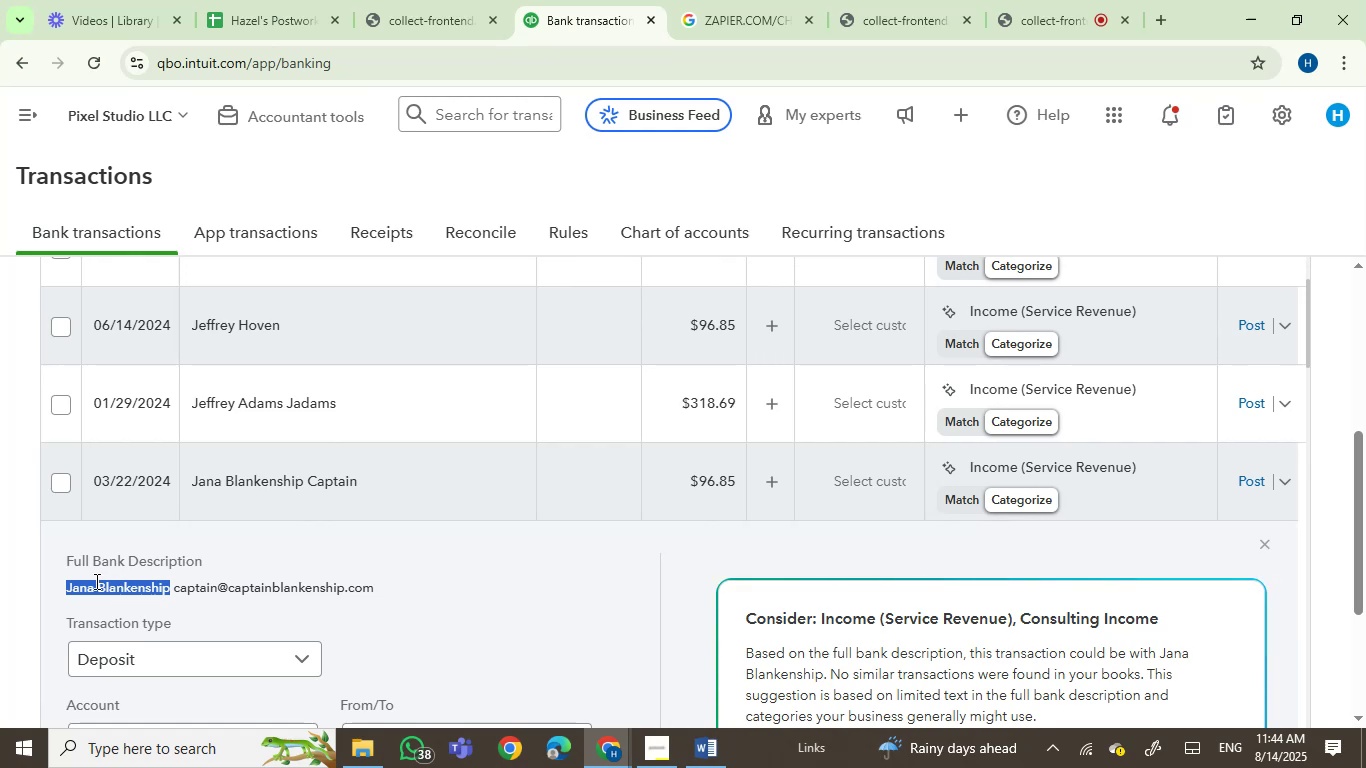 
key(Control+C)
 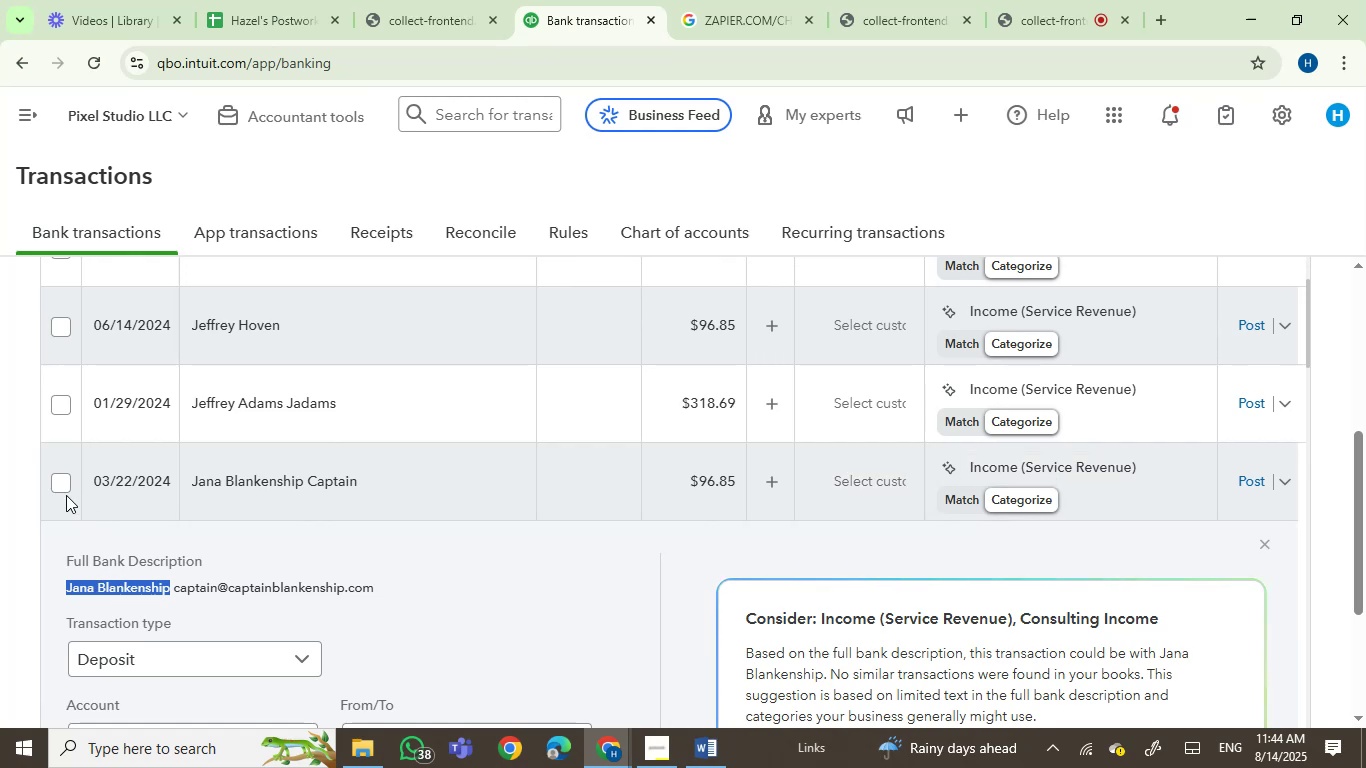 
left_click([53, 483])
 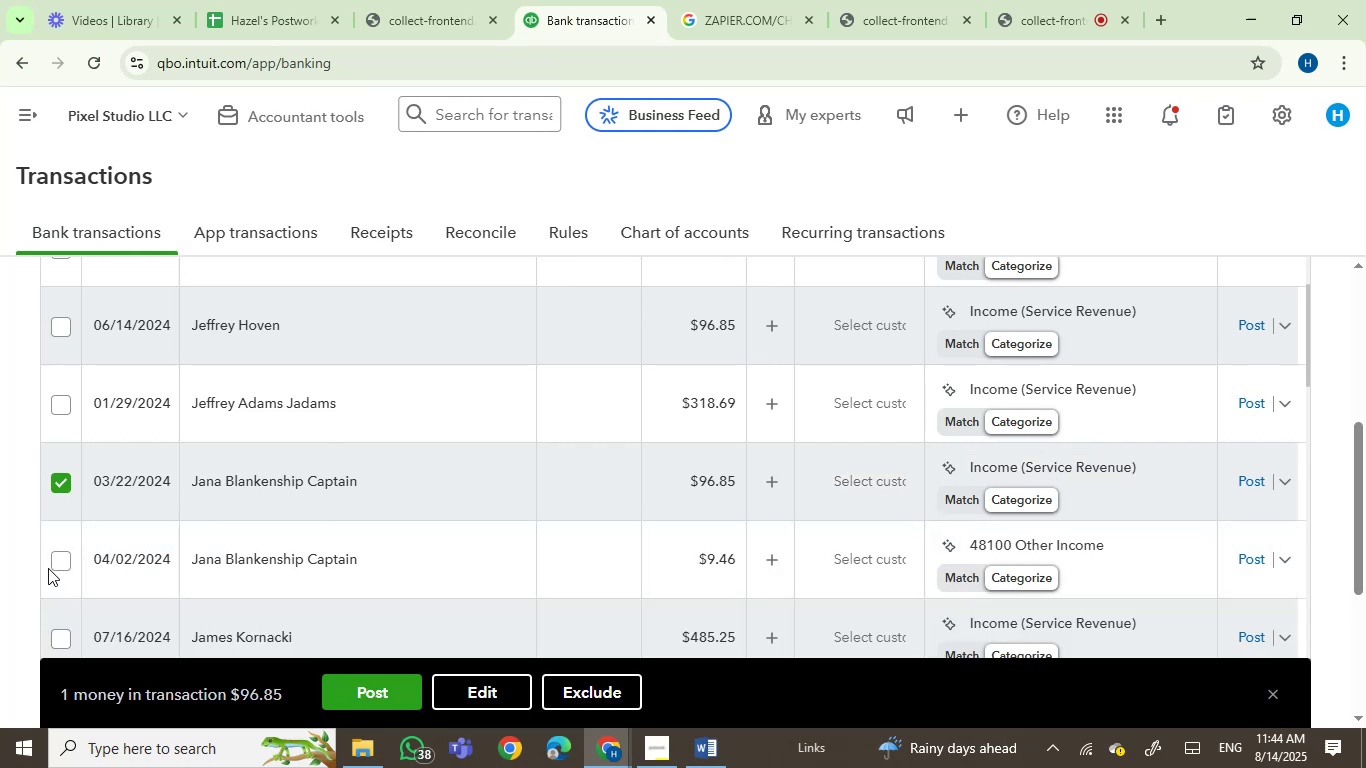 
left_click([65, 561])
 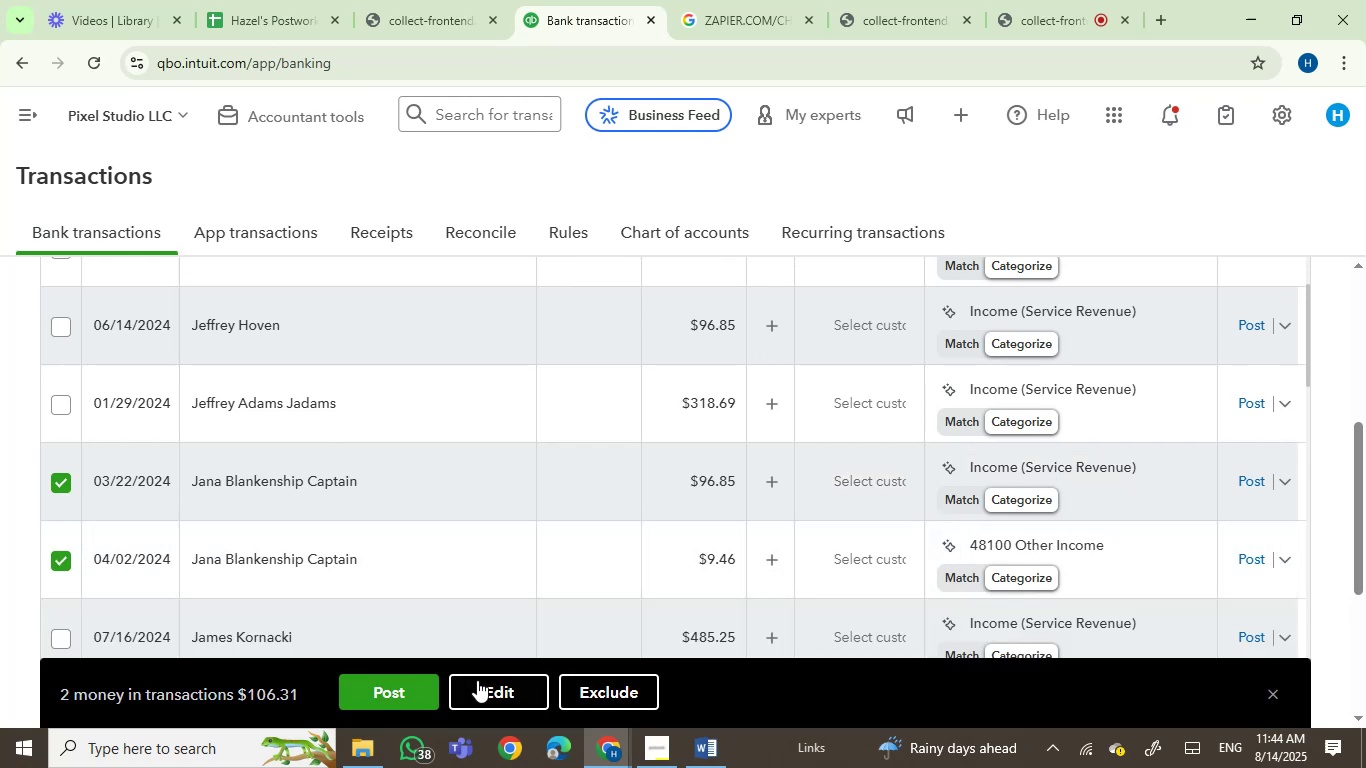 
left_click([477, 690])
 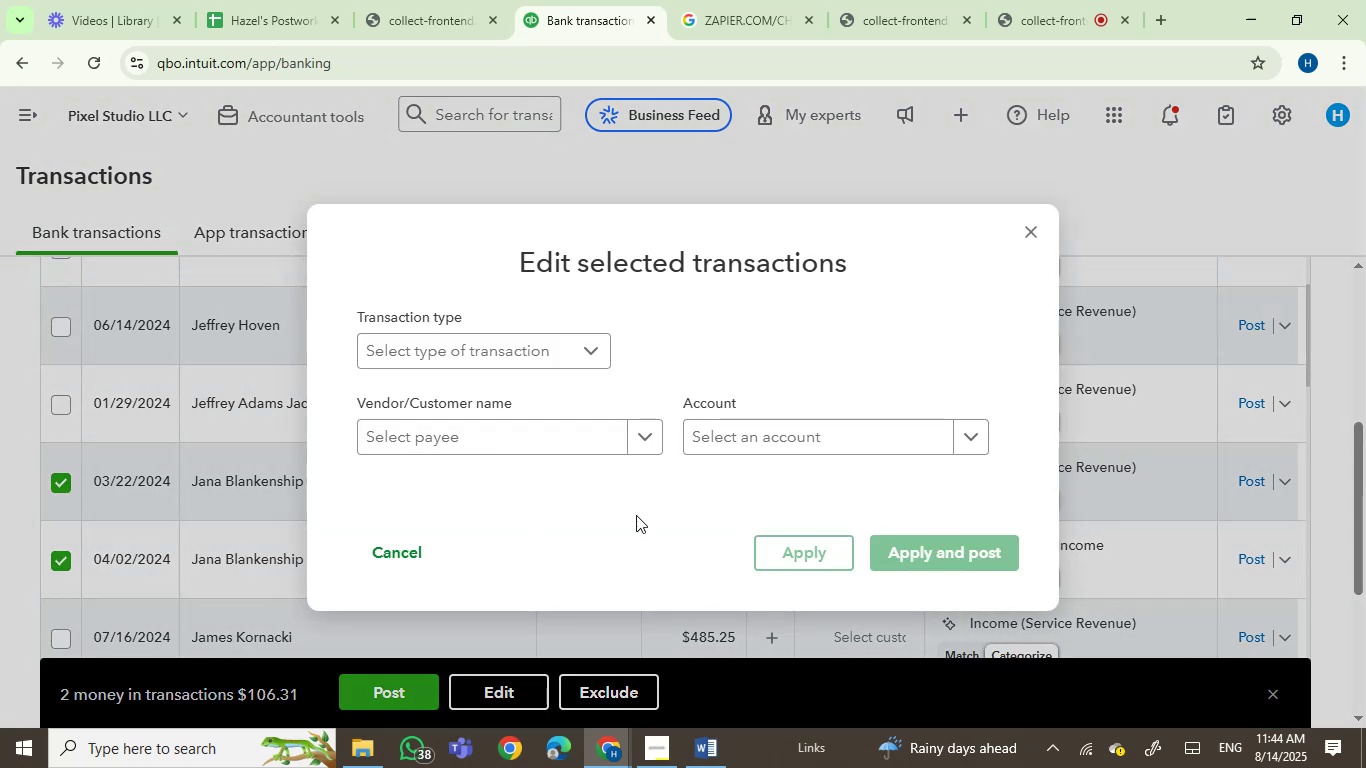 
left_click([582, 441])
 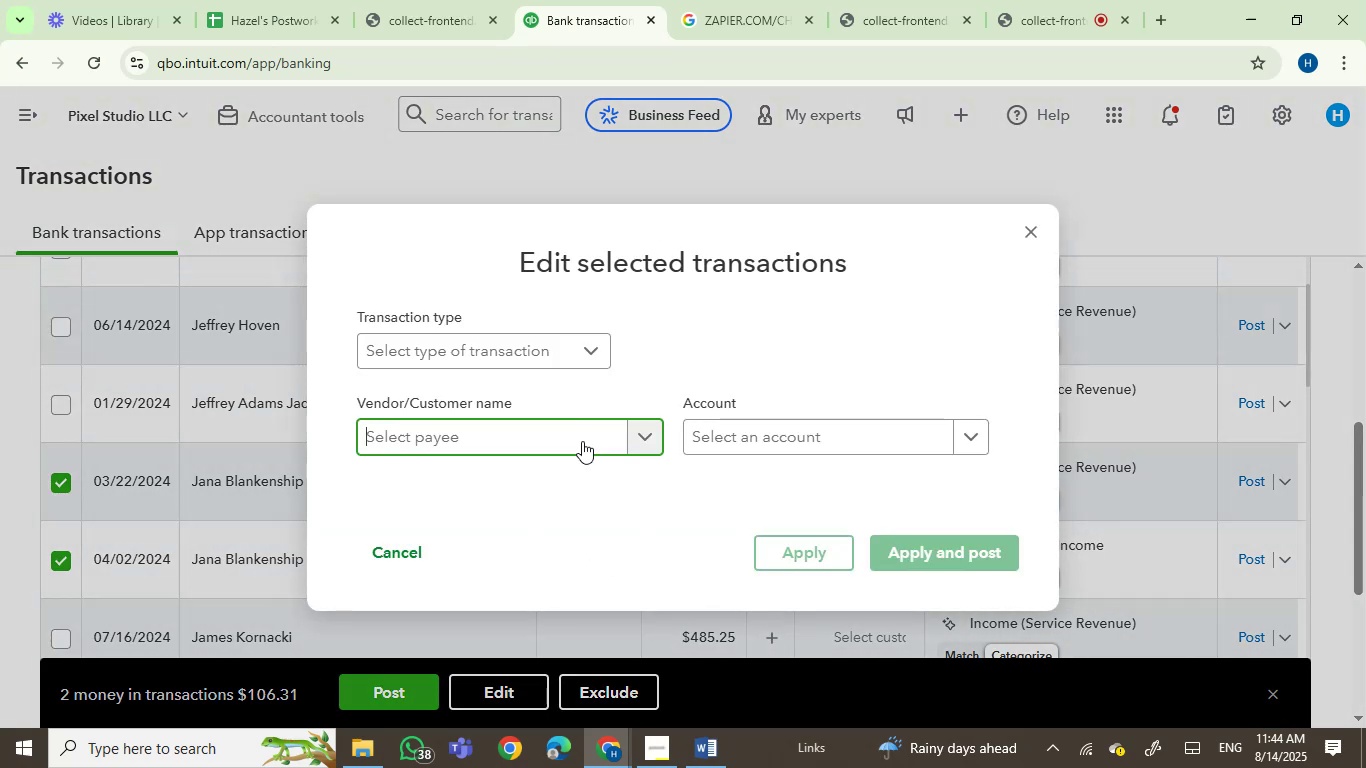 
key(Control+V)
 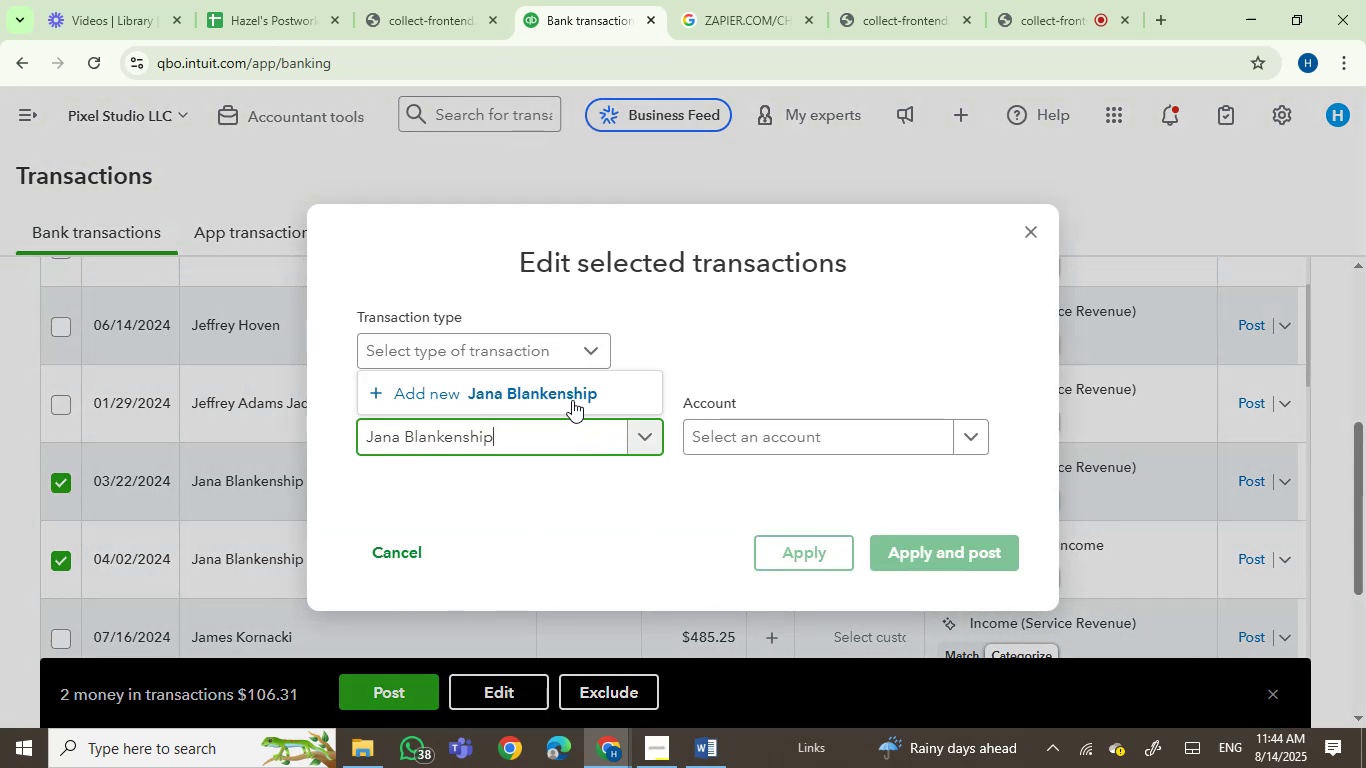 
left_click([560, 393])
 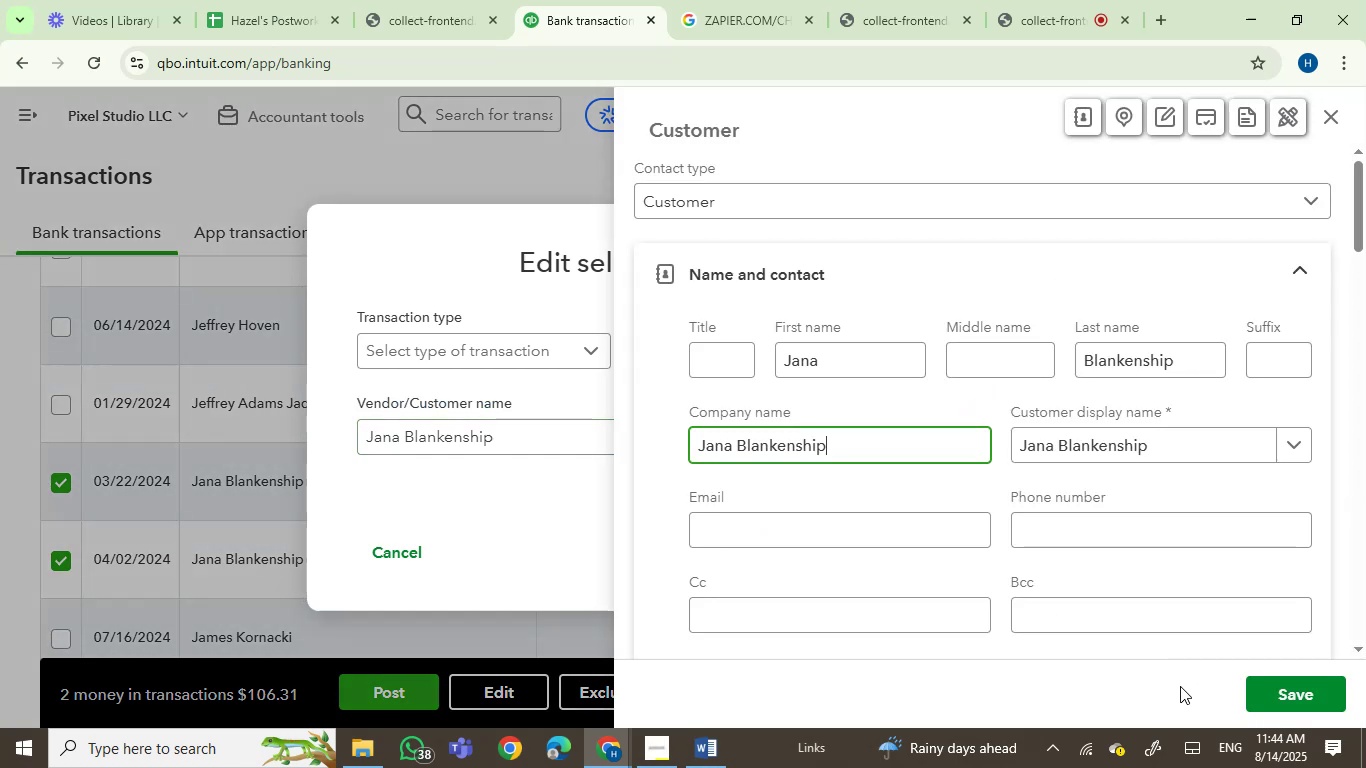 
left_click([1258, 694])
 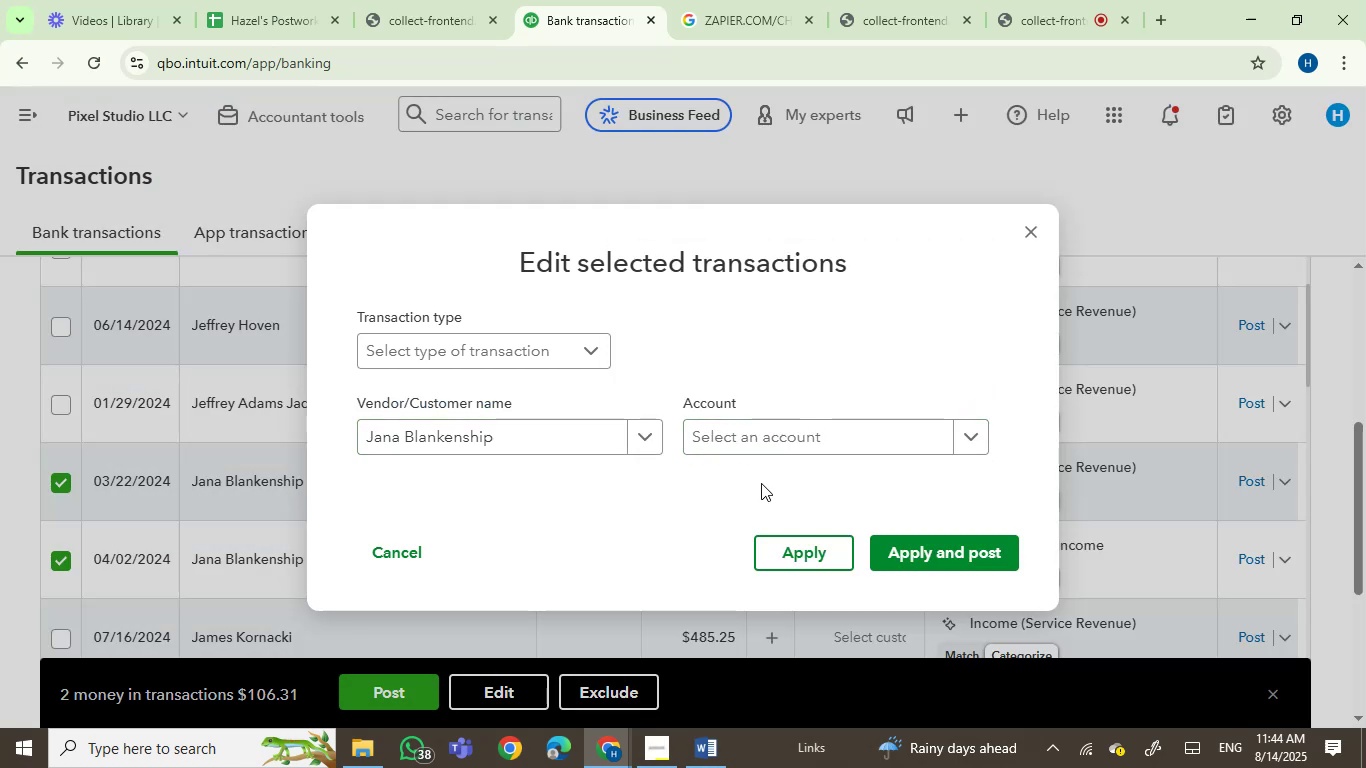 
left_click([833, 449])
 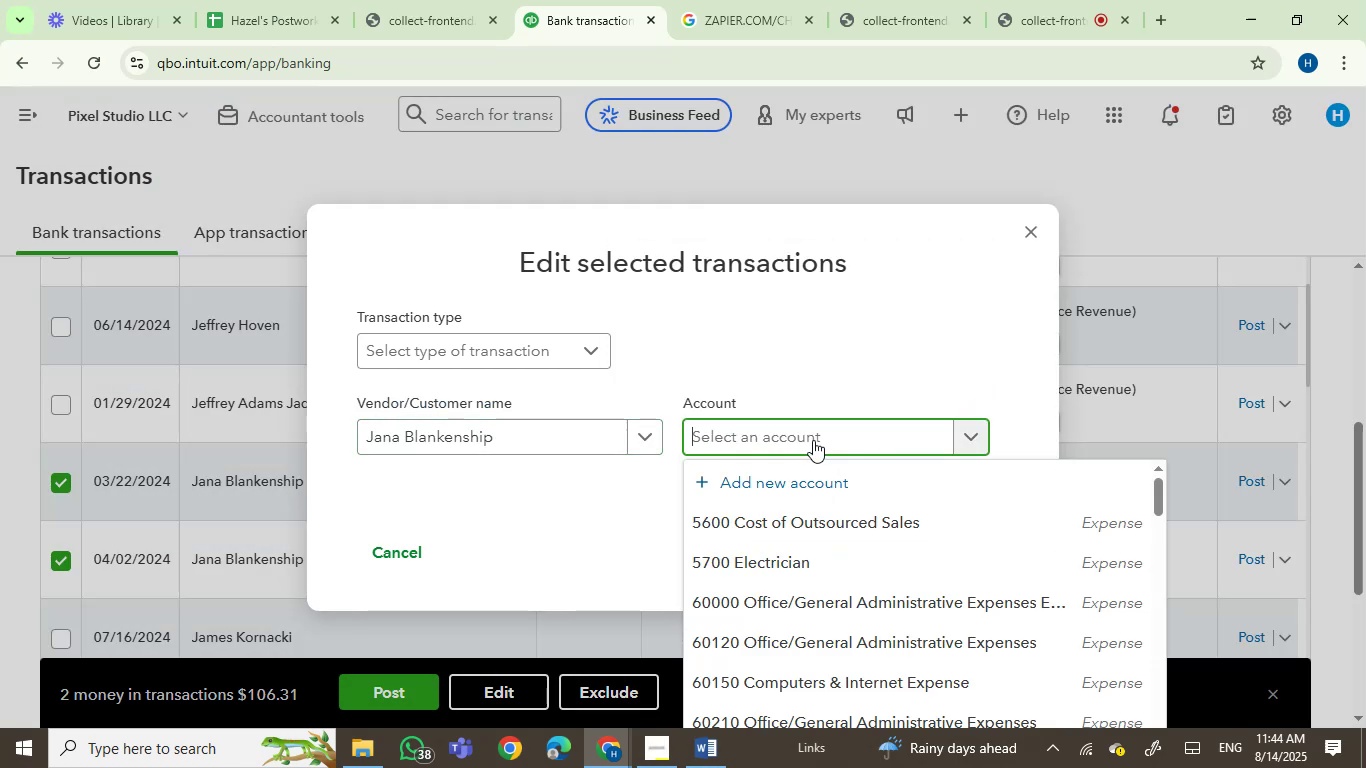 
type(serv)
 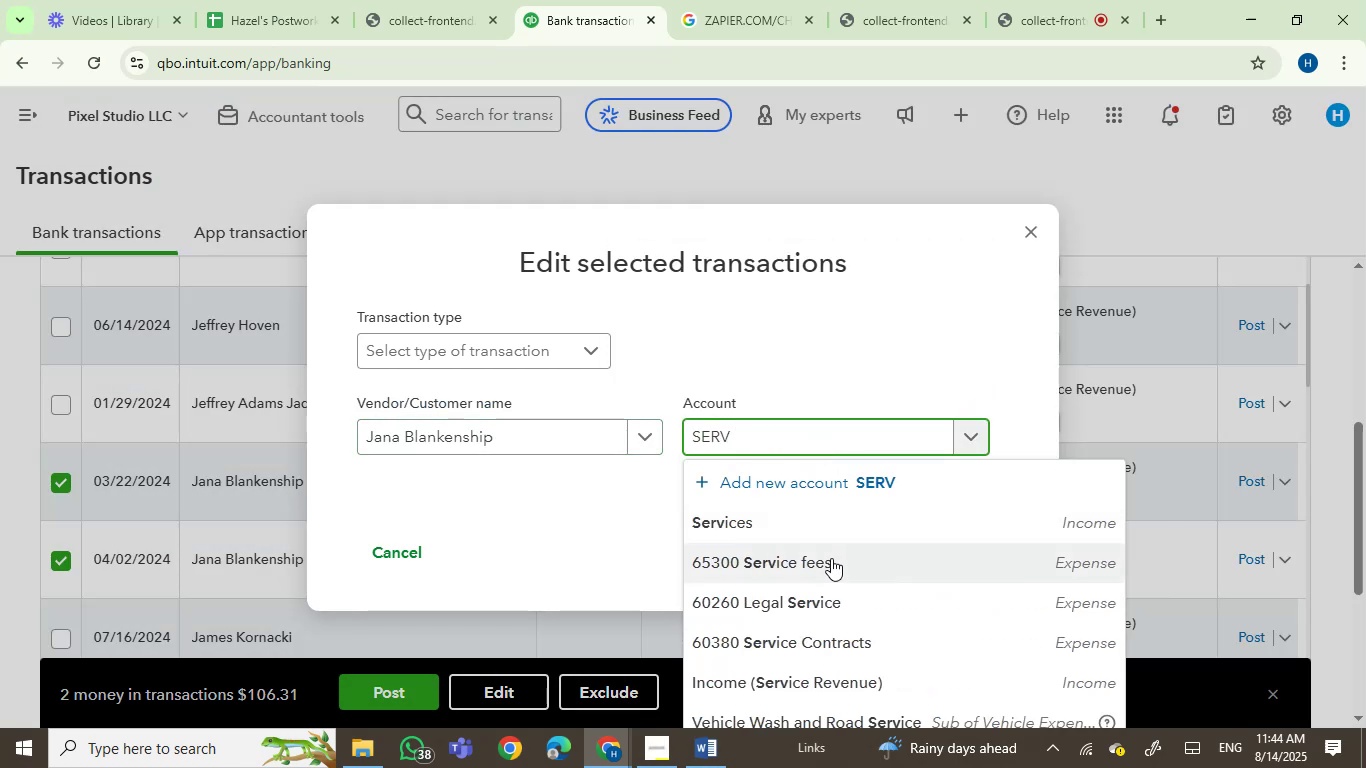 
left_click([812, 535])
 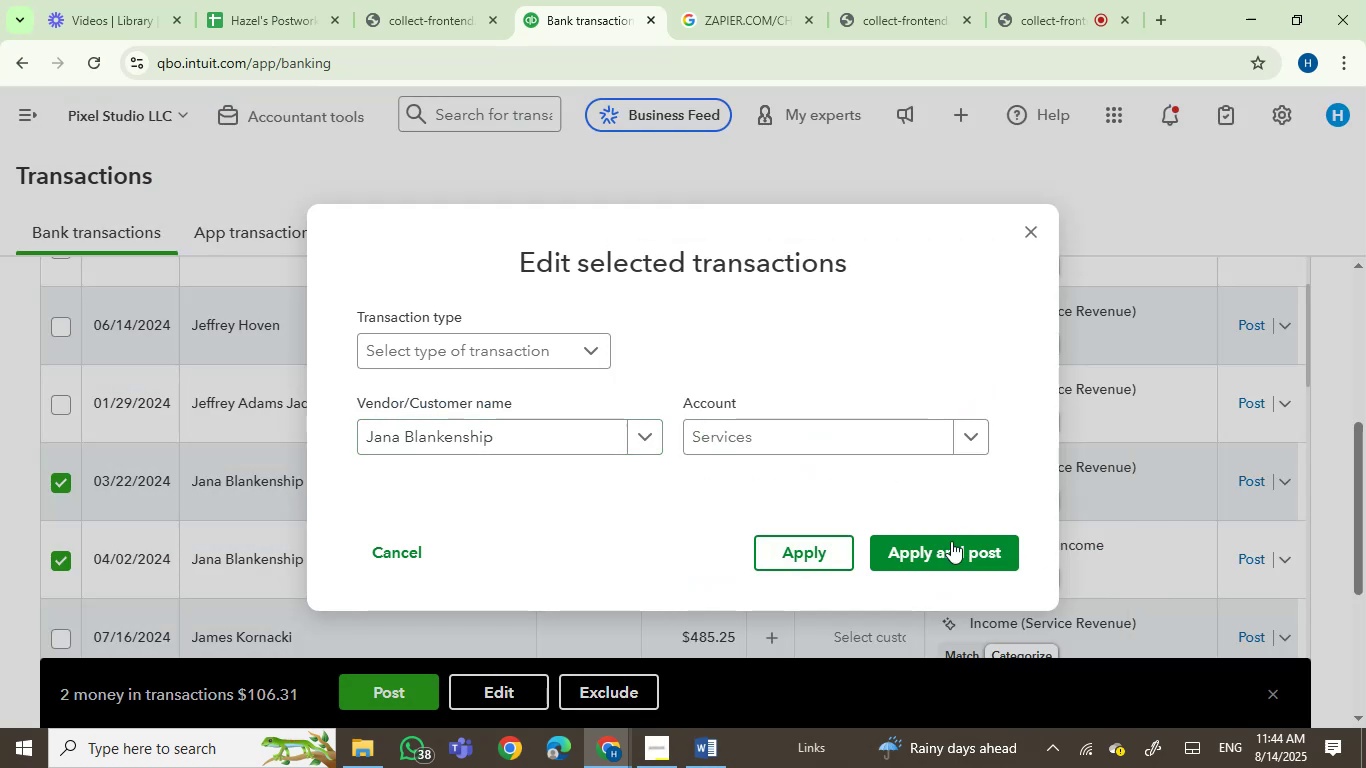 
left_click([949, 559])
 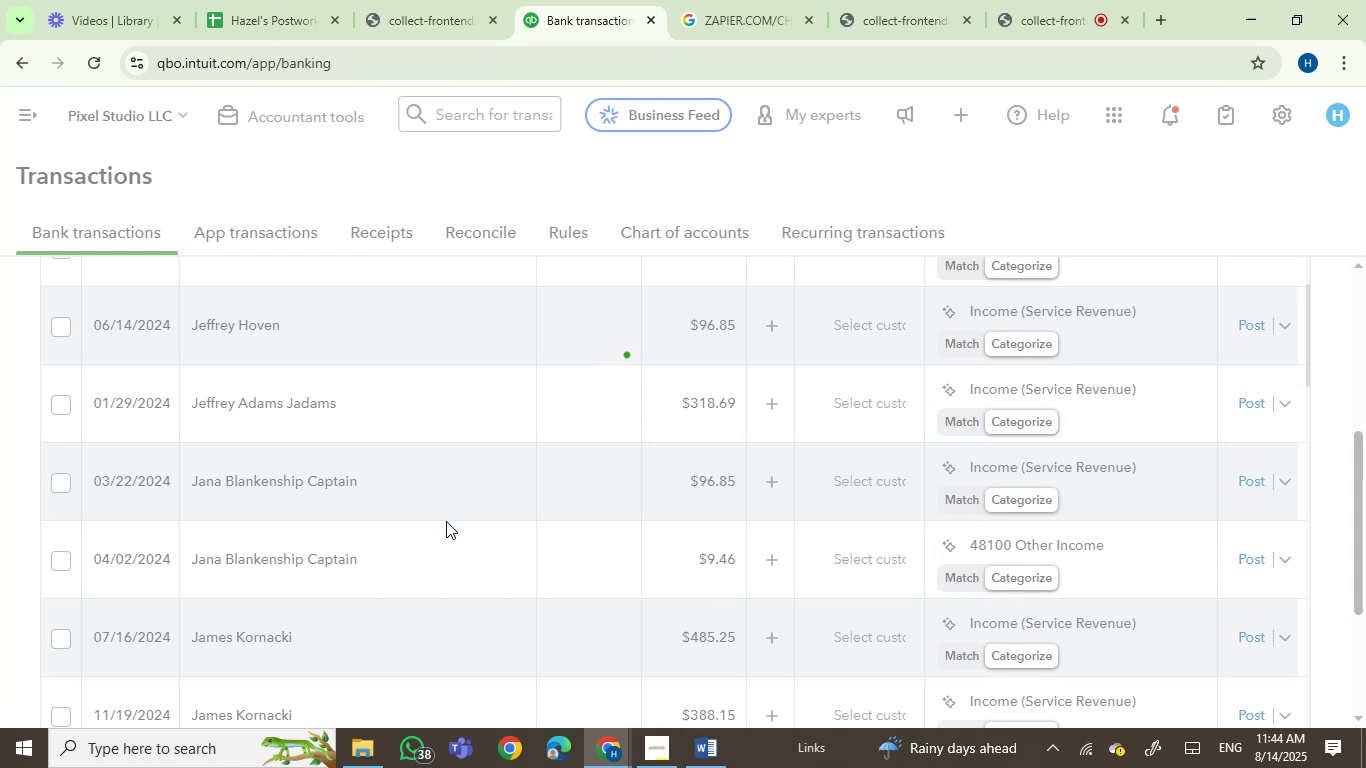 
wait(5.59)
 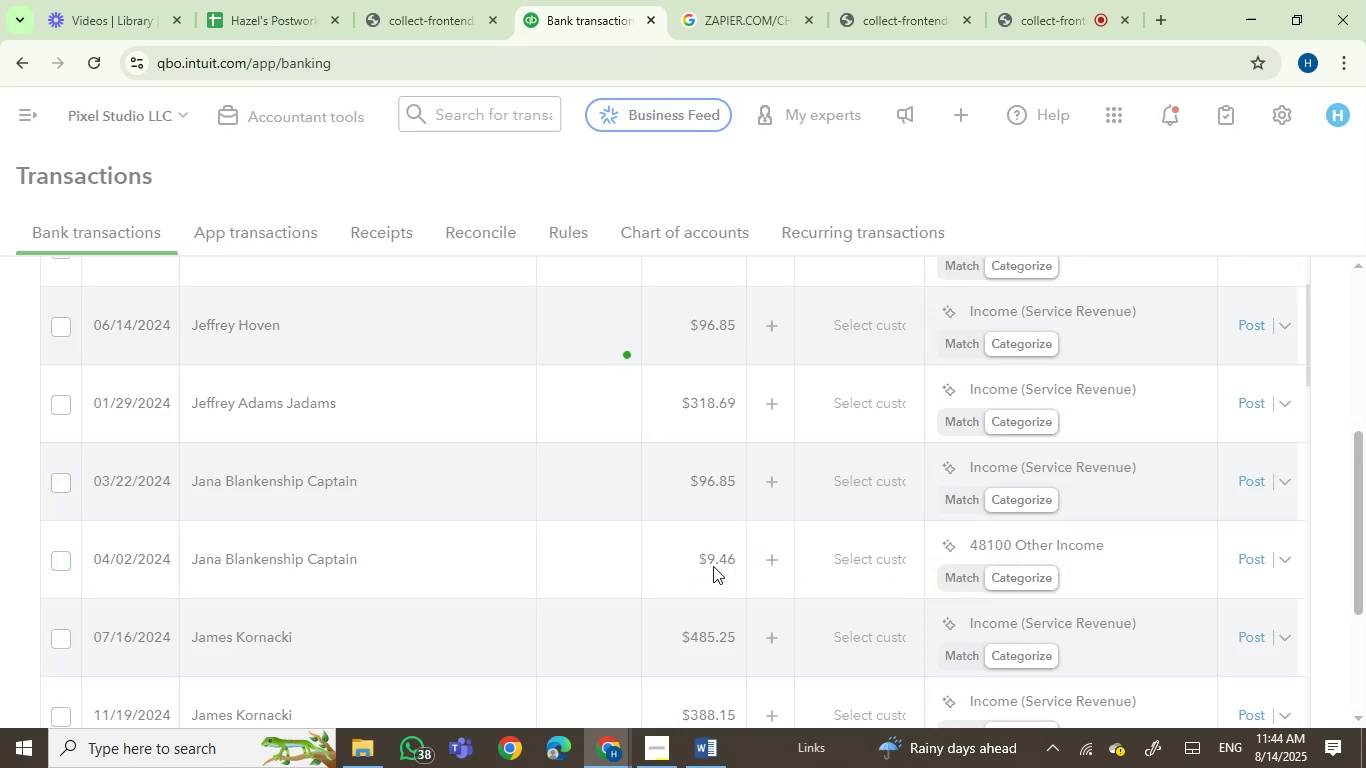 
scroll: coordinate [534, 432], scroll_direction: up, amount: 13.0
 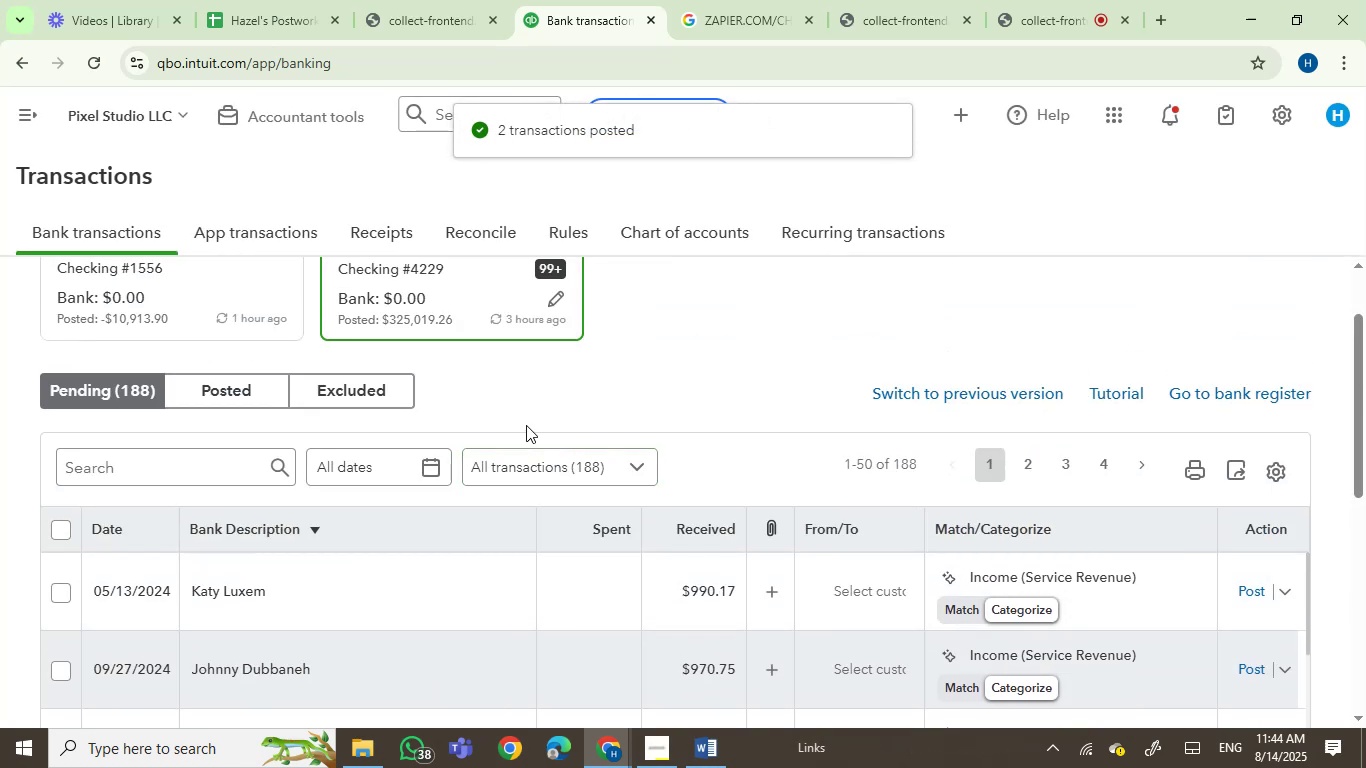 
scroll: coordinate [528, 424], scroll_direction: down, amount: 3.0
 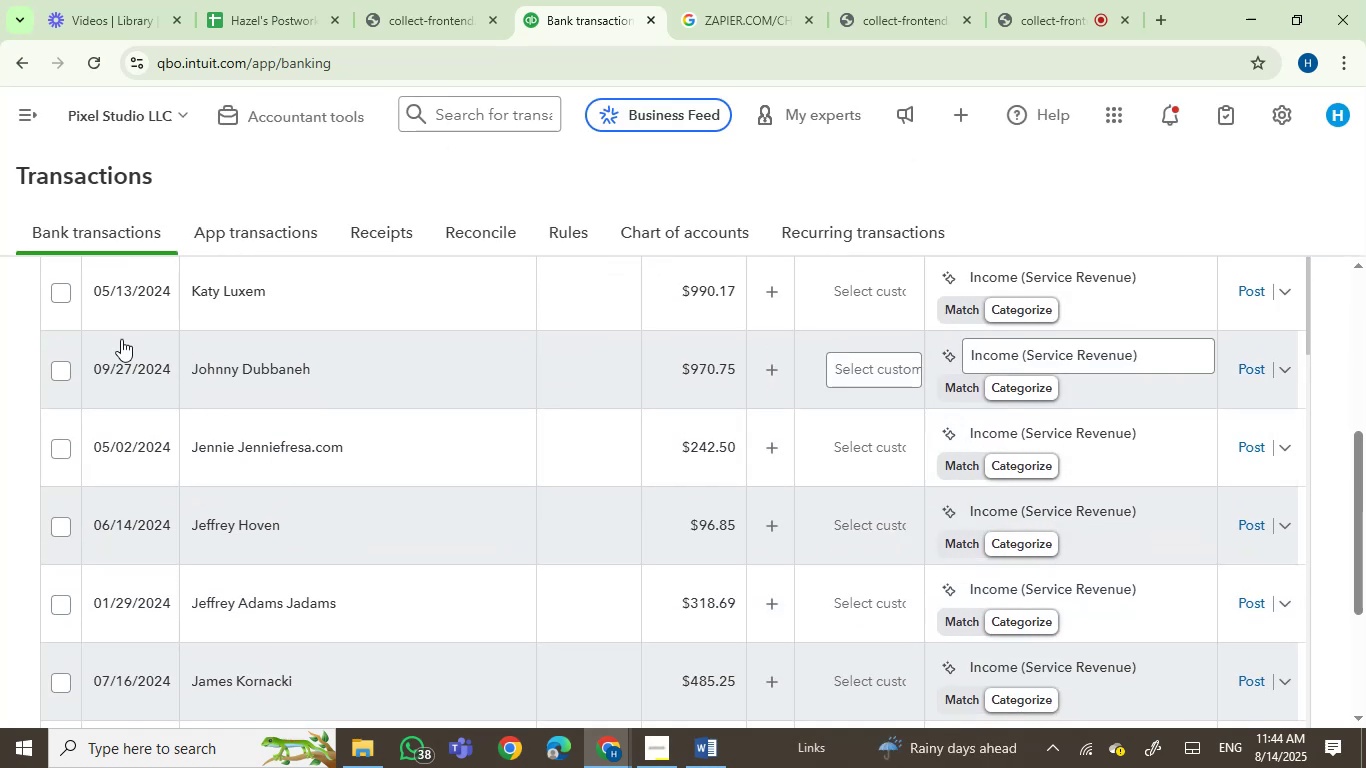 
left_click([63, 295])
 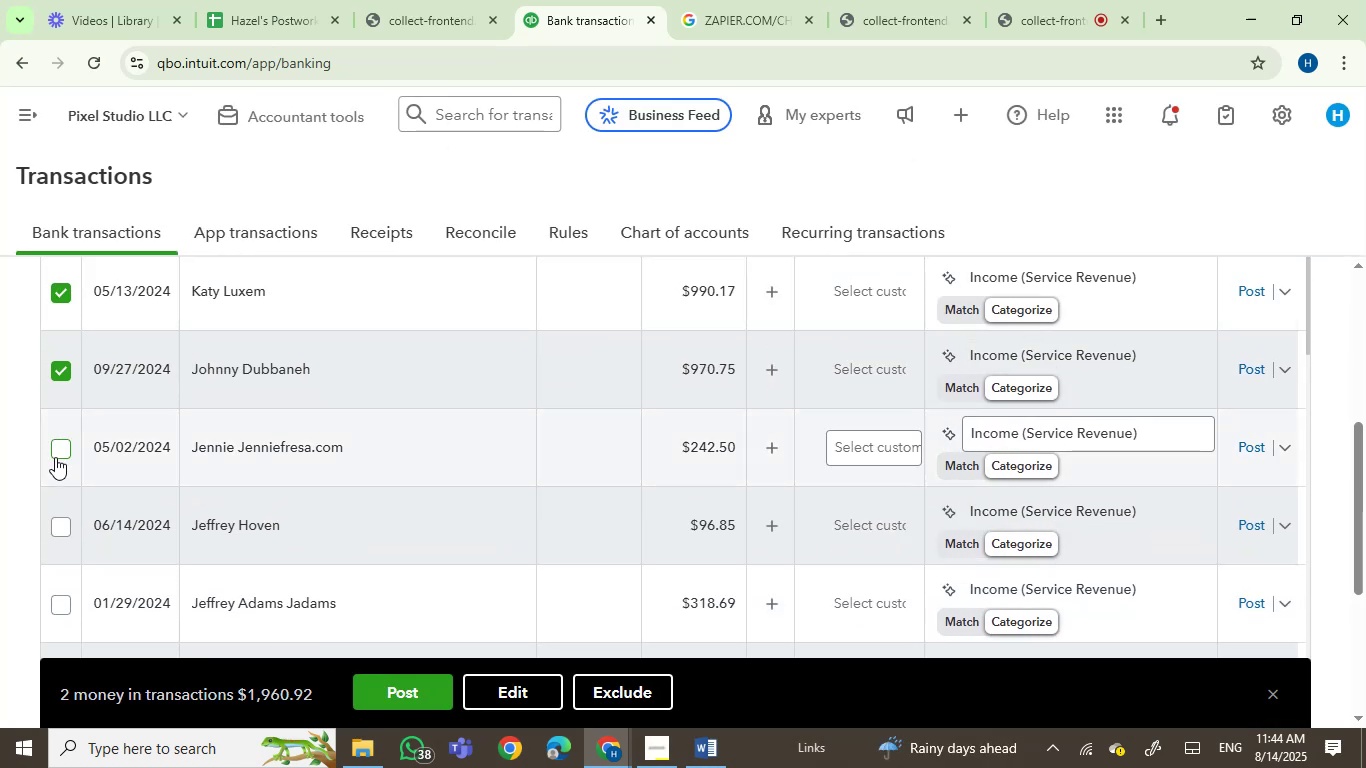 
left_click([60, 454])
 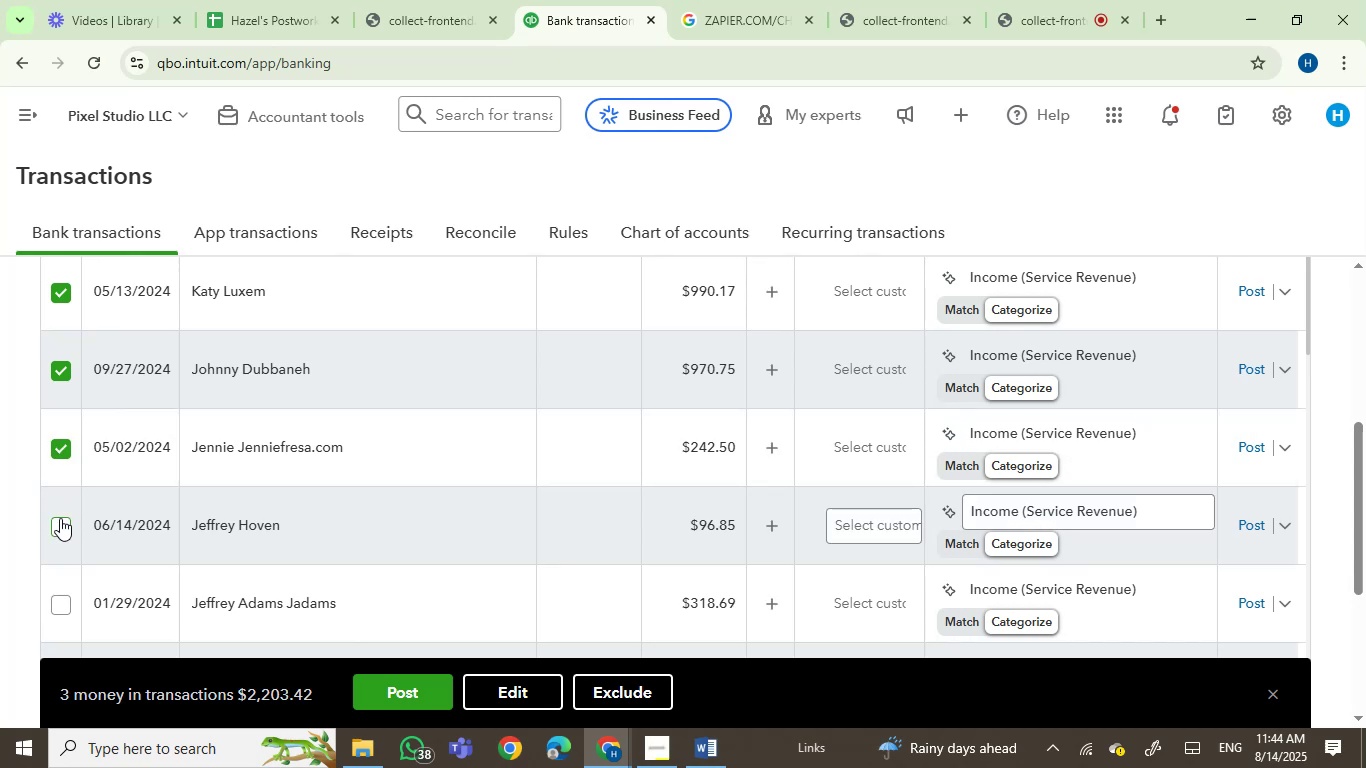 
left_click([60, 530])
 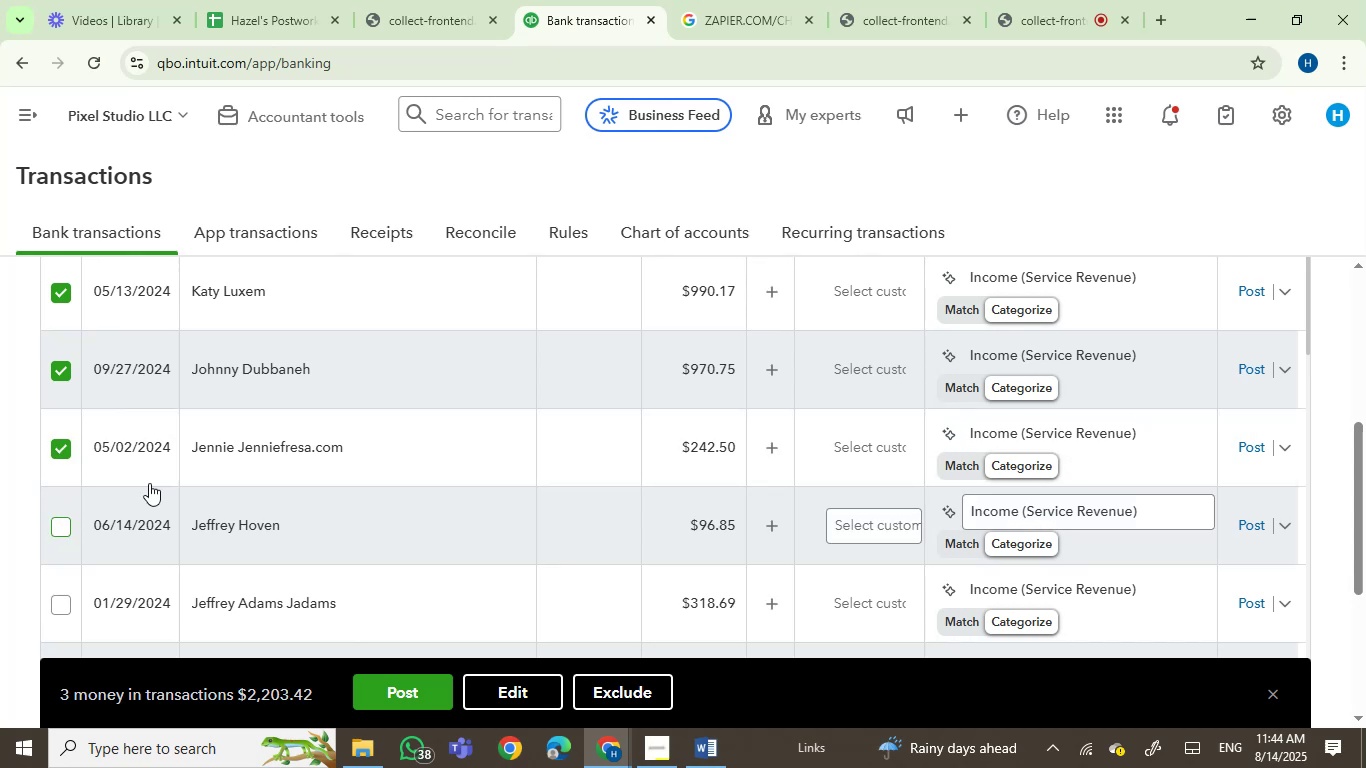 
scroll: coordinate [380, 486], scroll_direction: down, amount: 2.0
 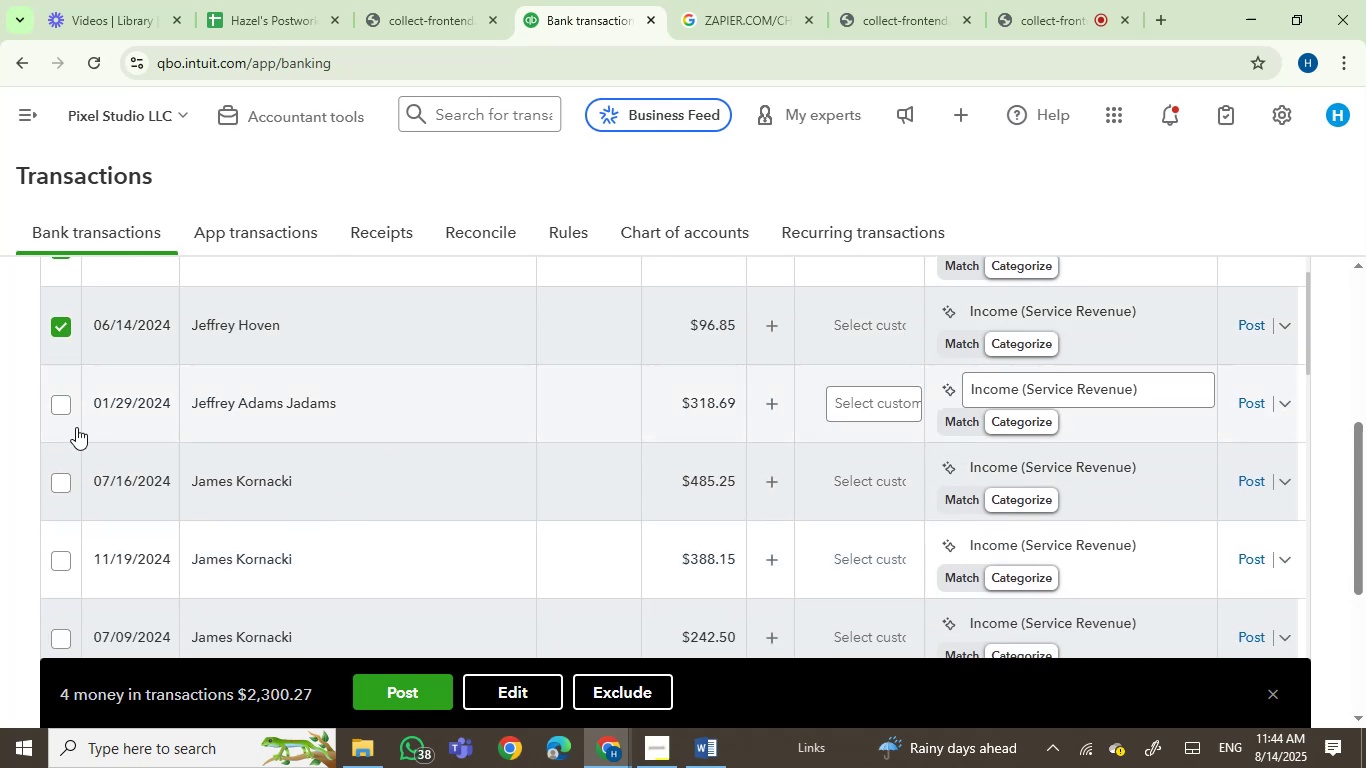 
left_click([62, 404])
 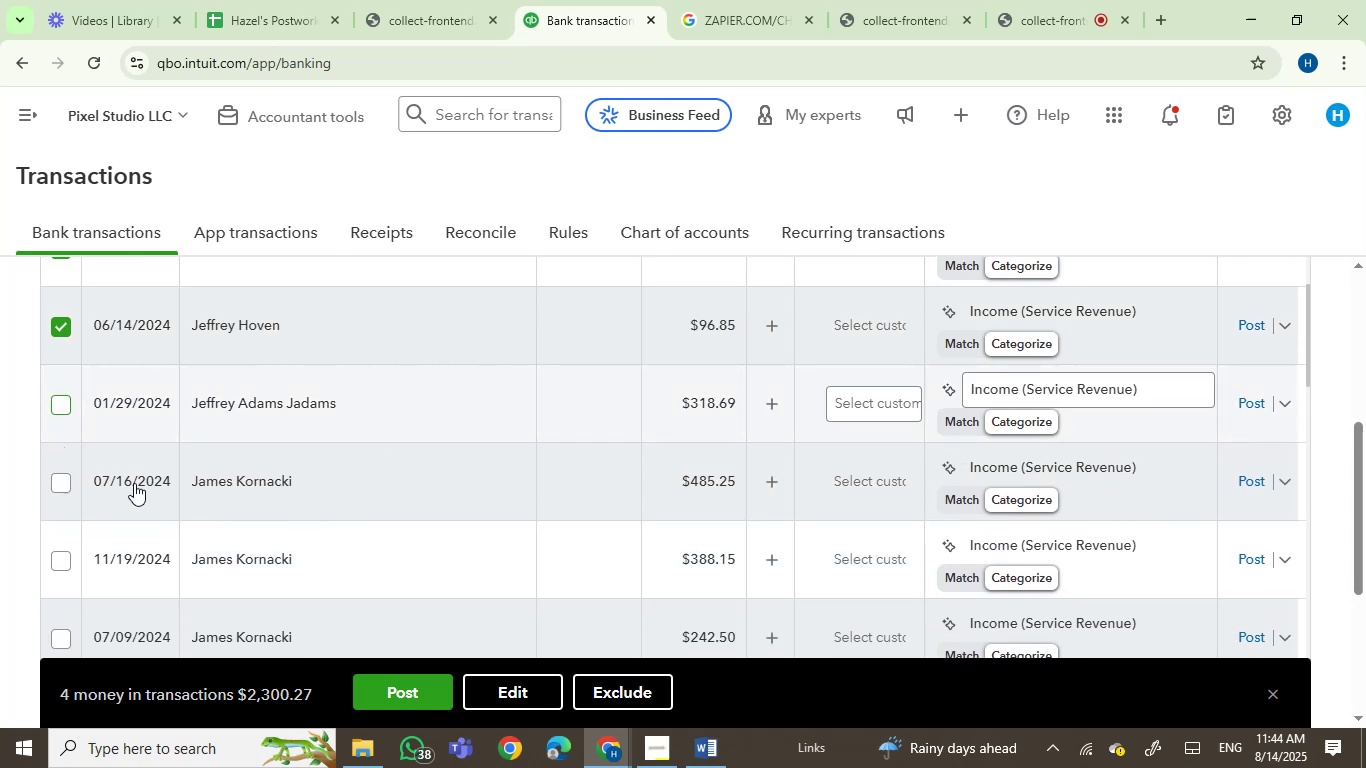 
scroll: coordinate [312, 473], scroll_direction: down, amount: 2.0
 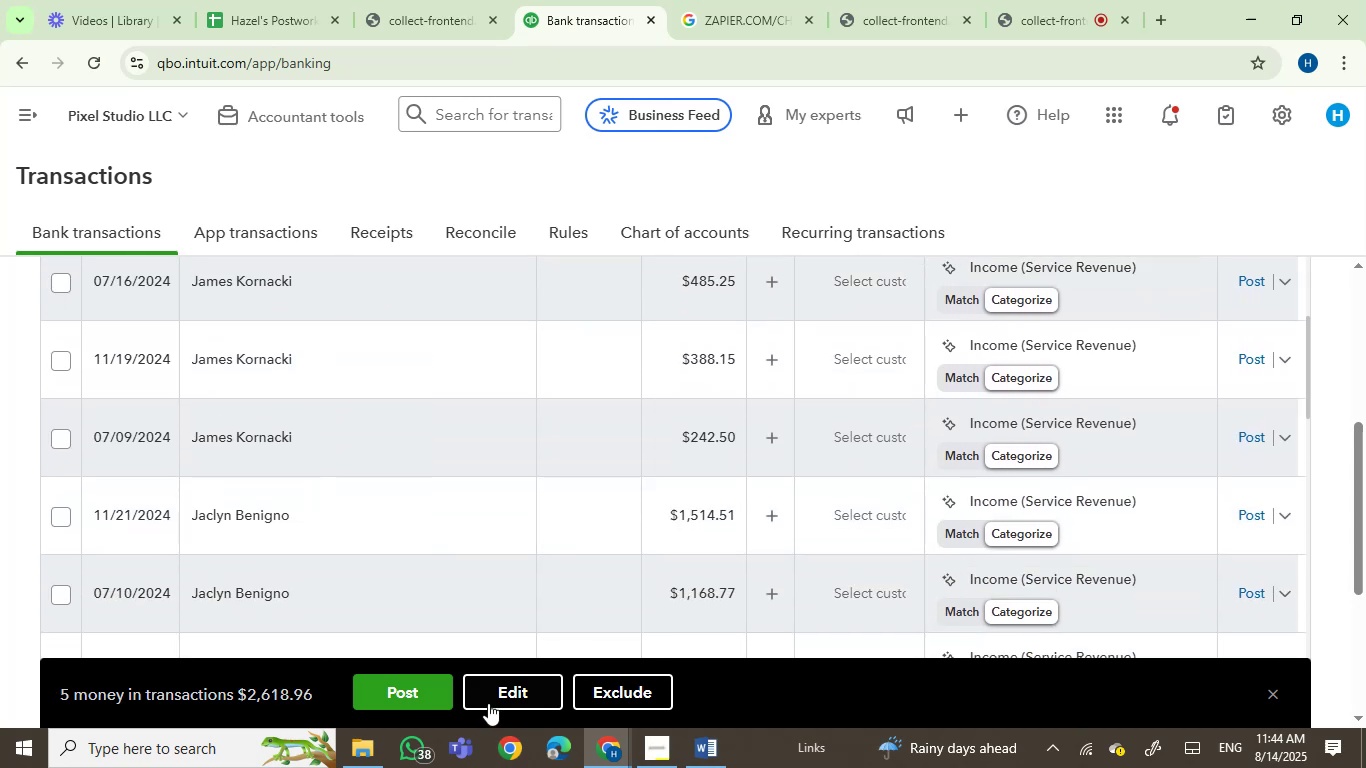 
left_click([507, 696])
 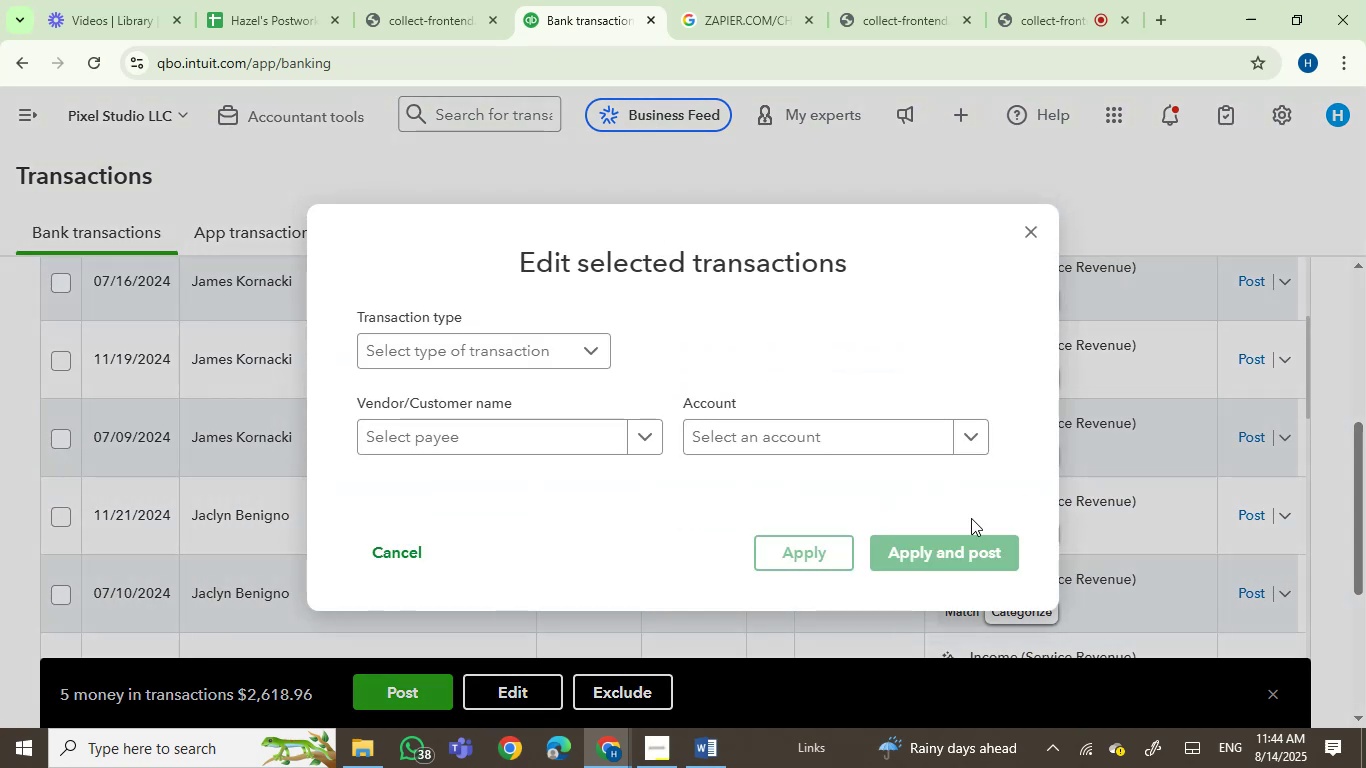 
left_click([847, 431])
 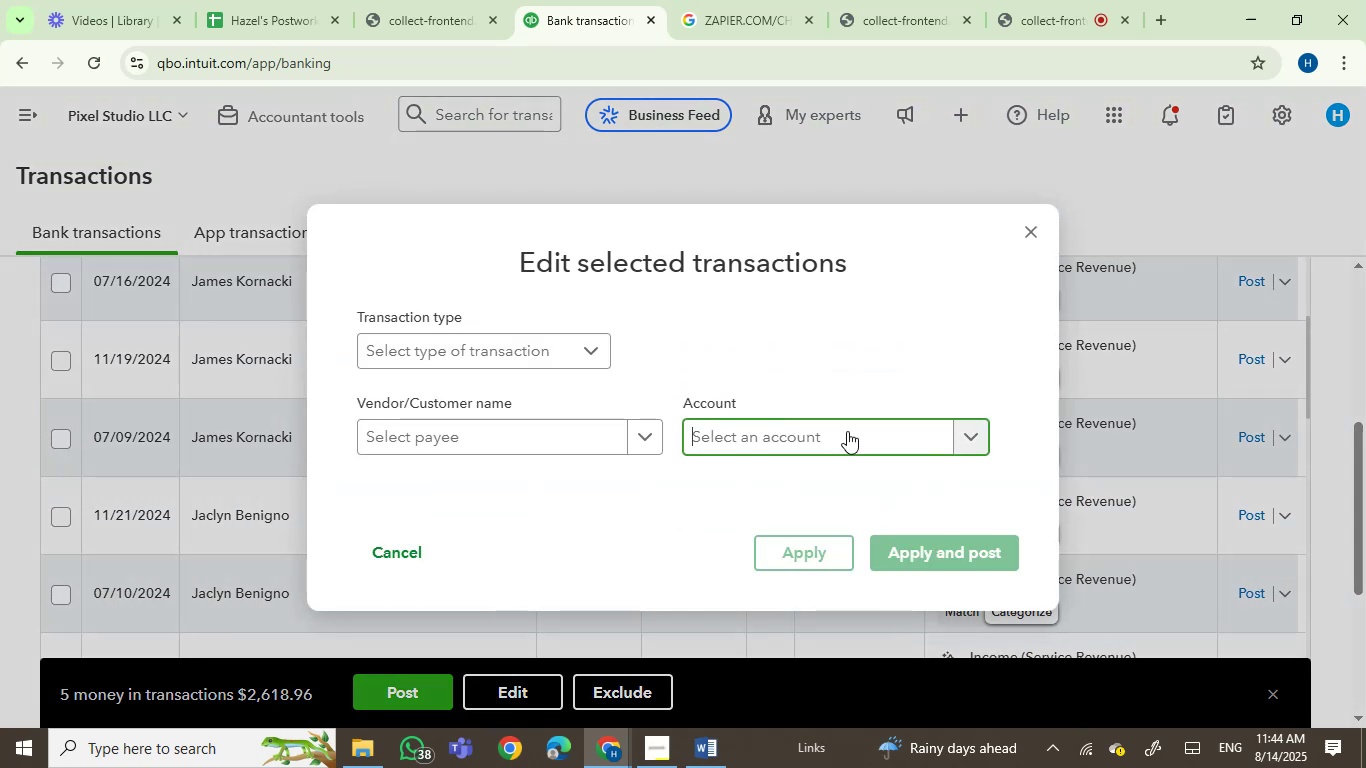 
type(serv)
 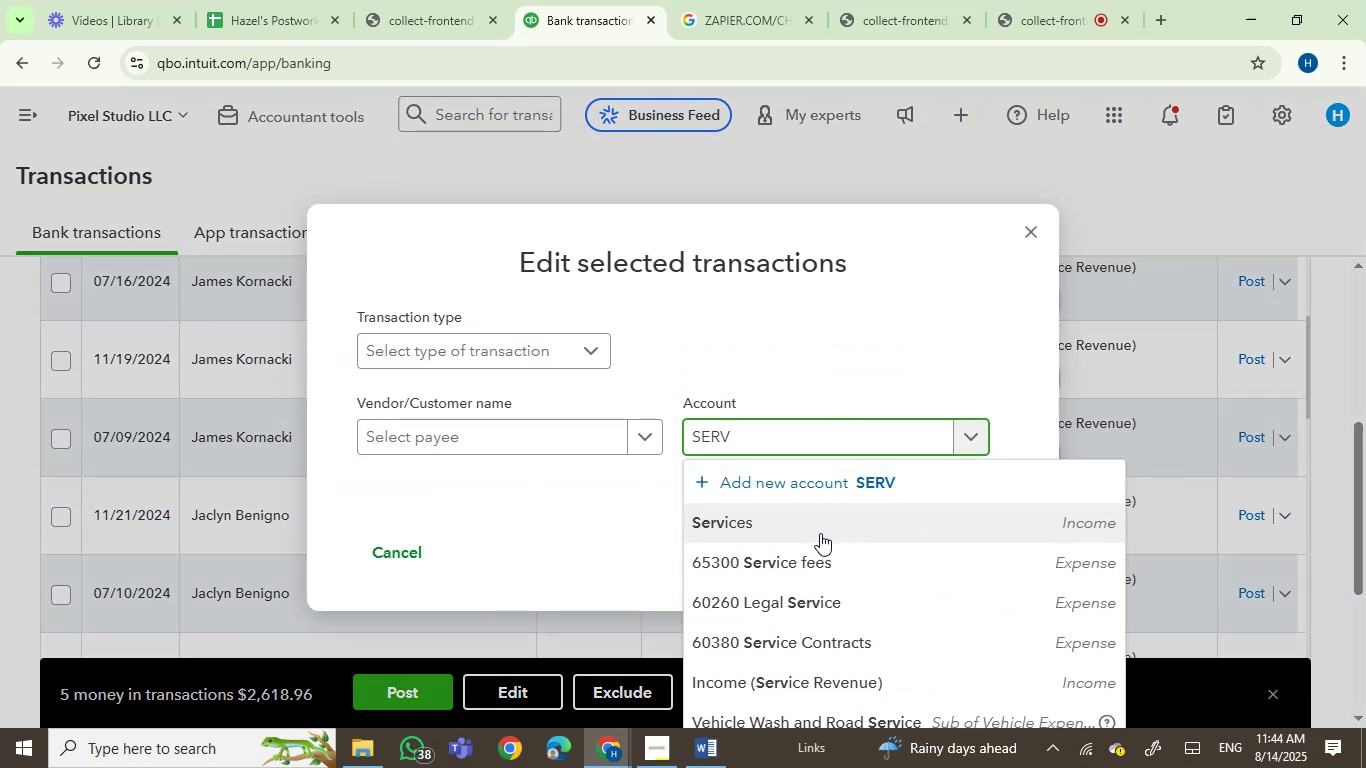 
left_click([820, 504])
 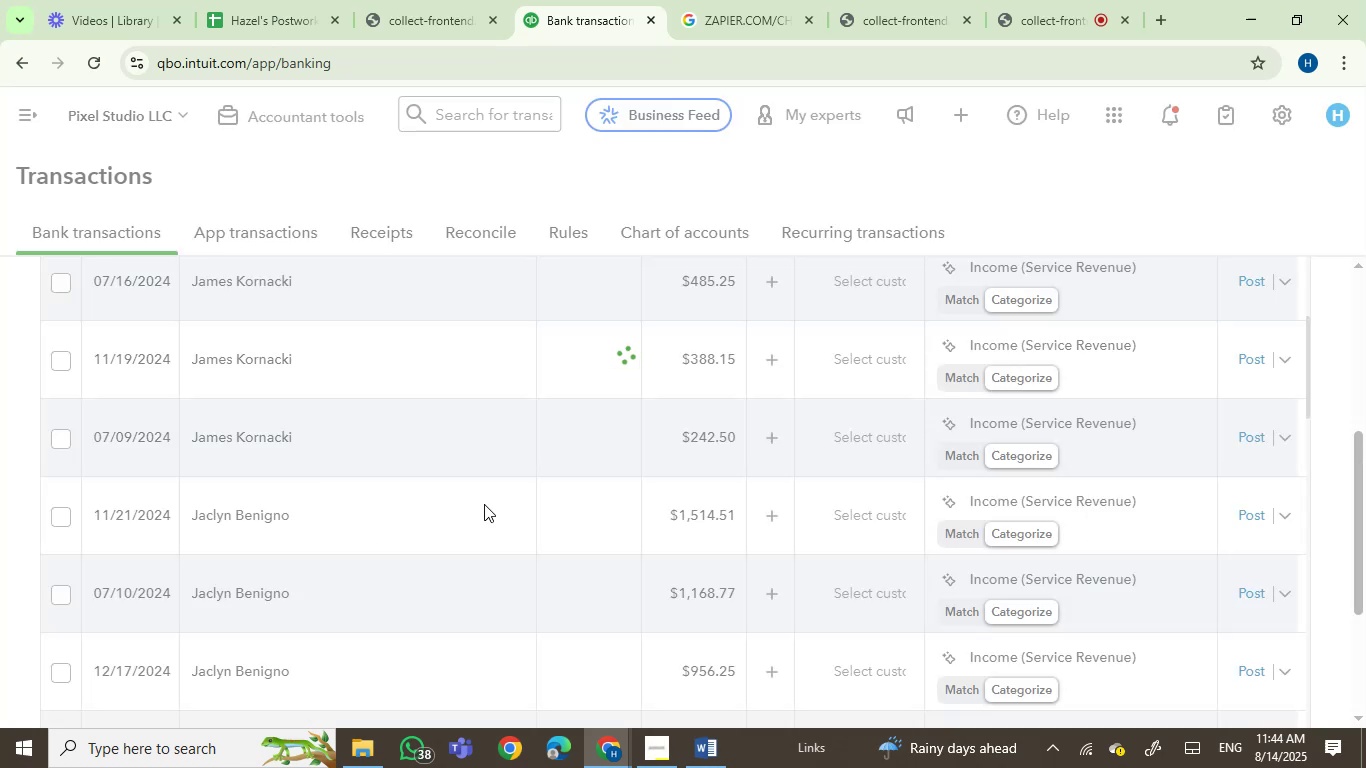 
wait(7.35)
 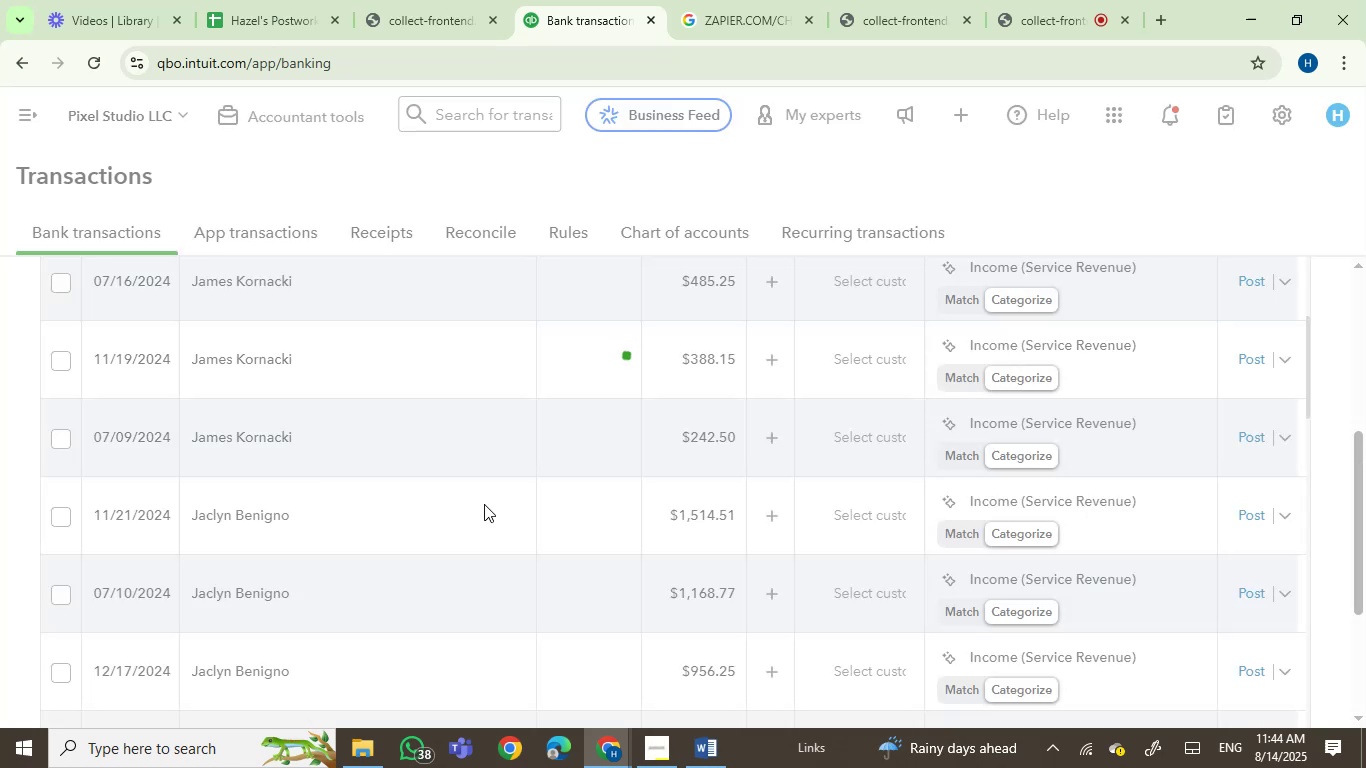 
scroll: coordinate [243, 365], scroll_direction: up, amount: 6.0
 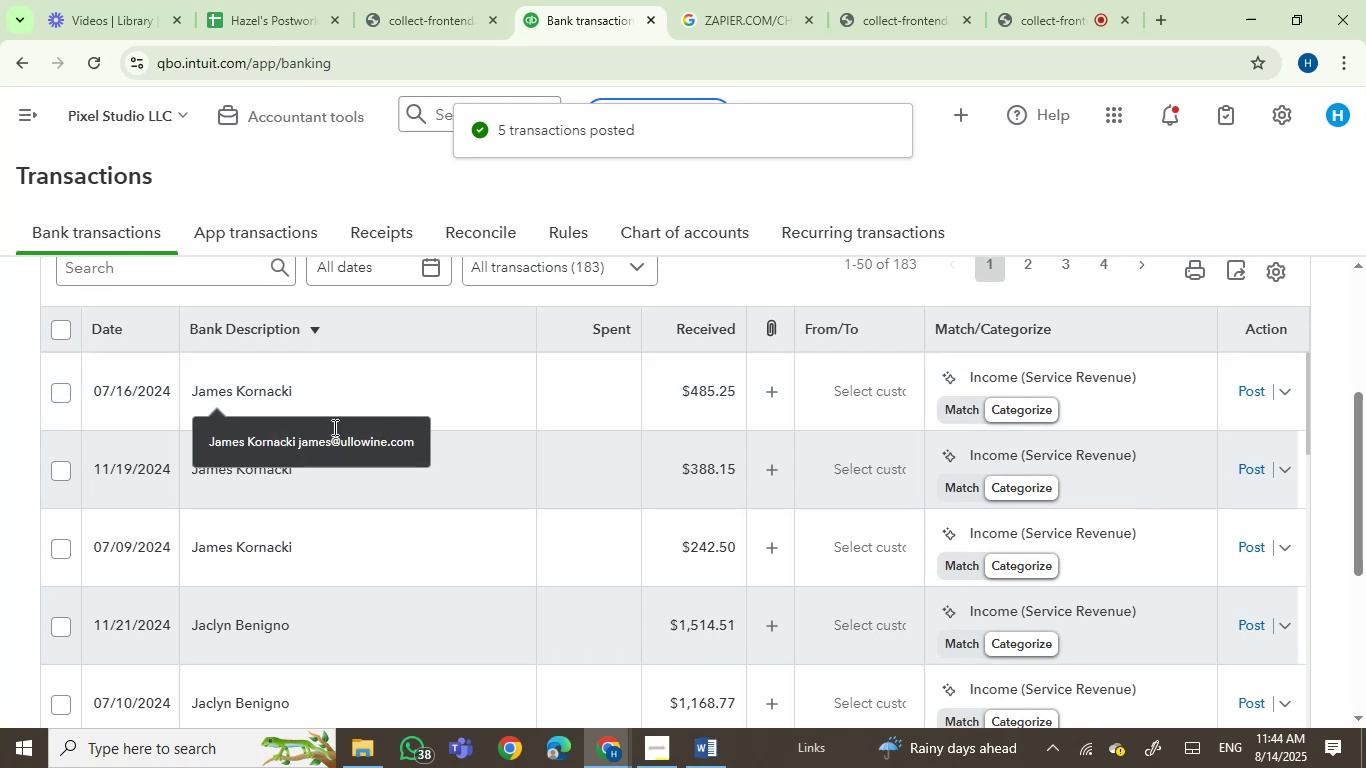 
left_click([414, 390])
 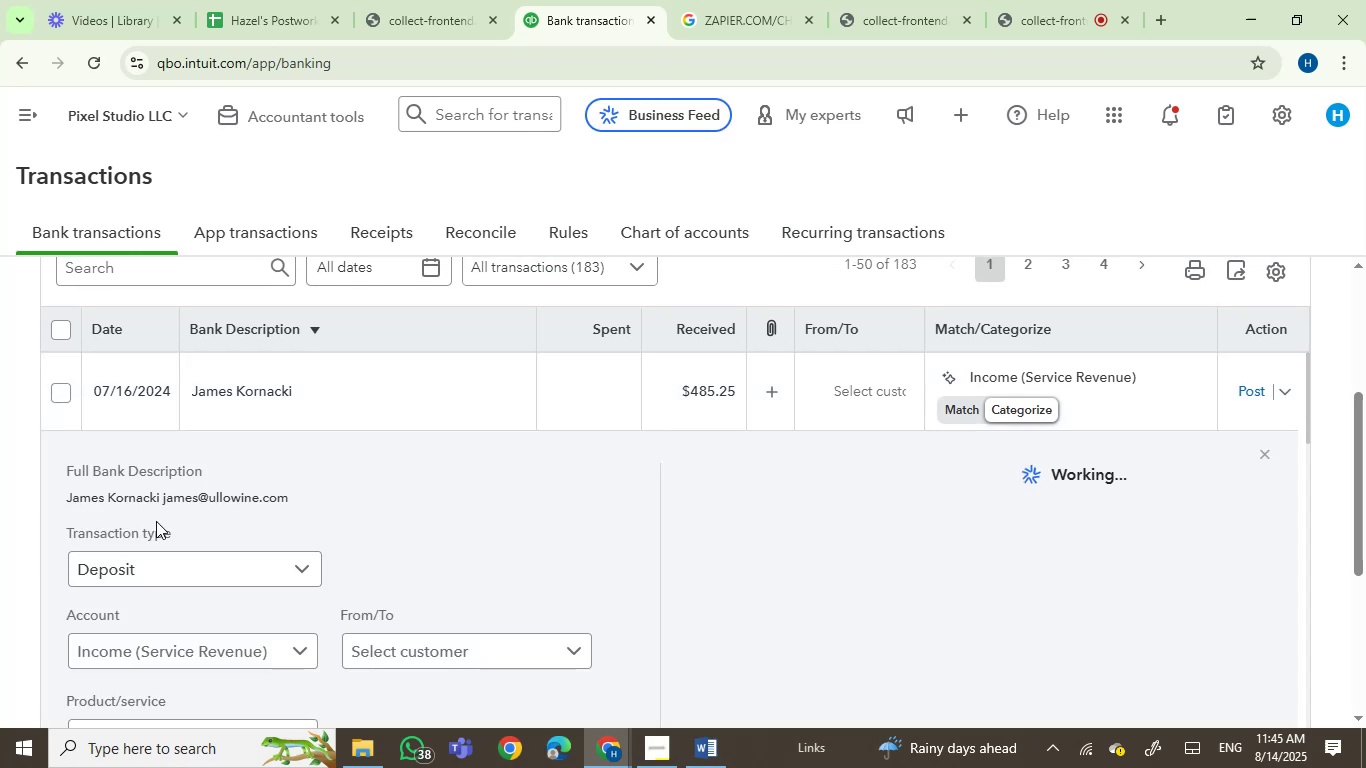 
left_click([86, 496])
 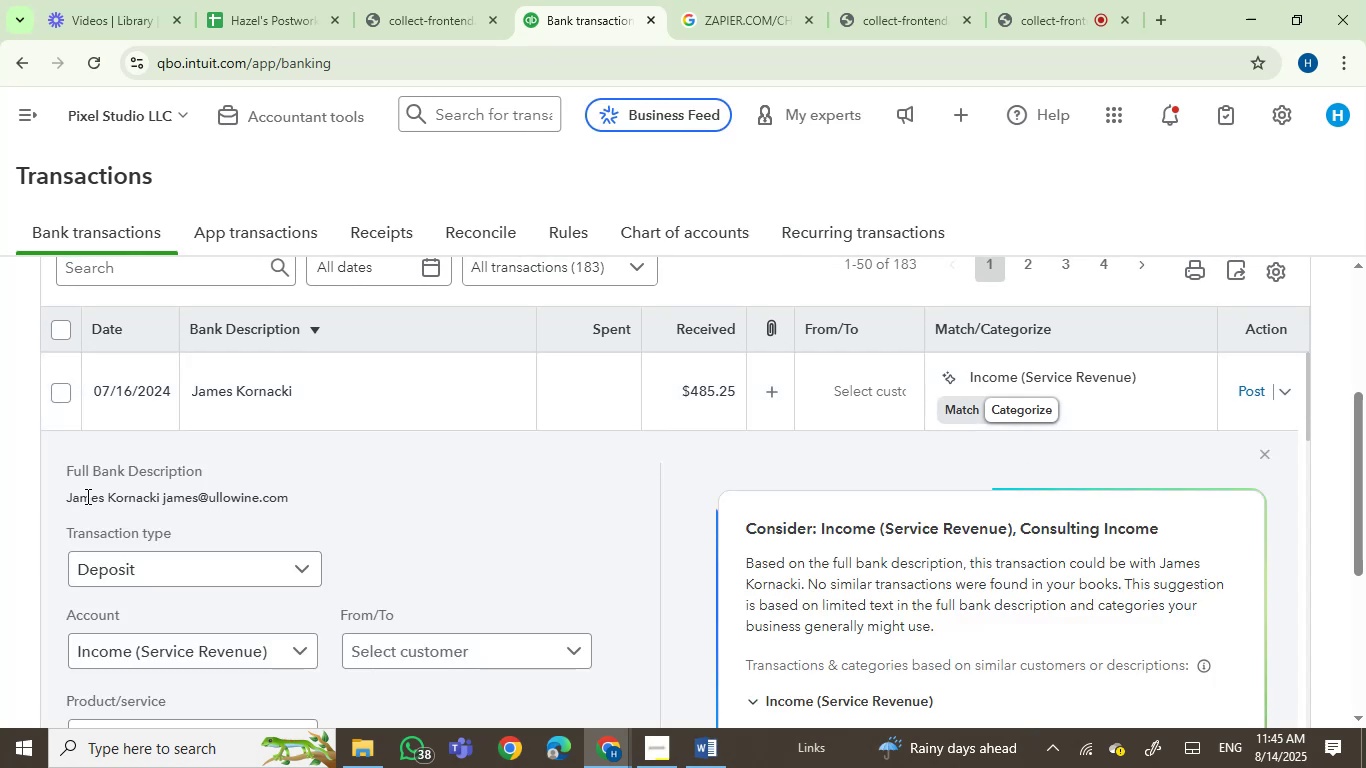 
left_click_drag(start_coordinate=[86, 496], to_coordinate=[129, 498])
 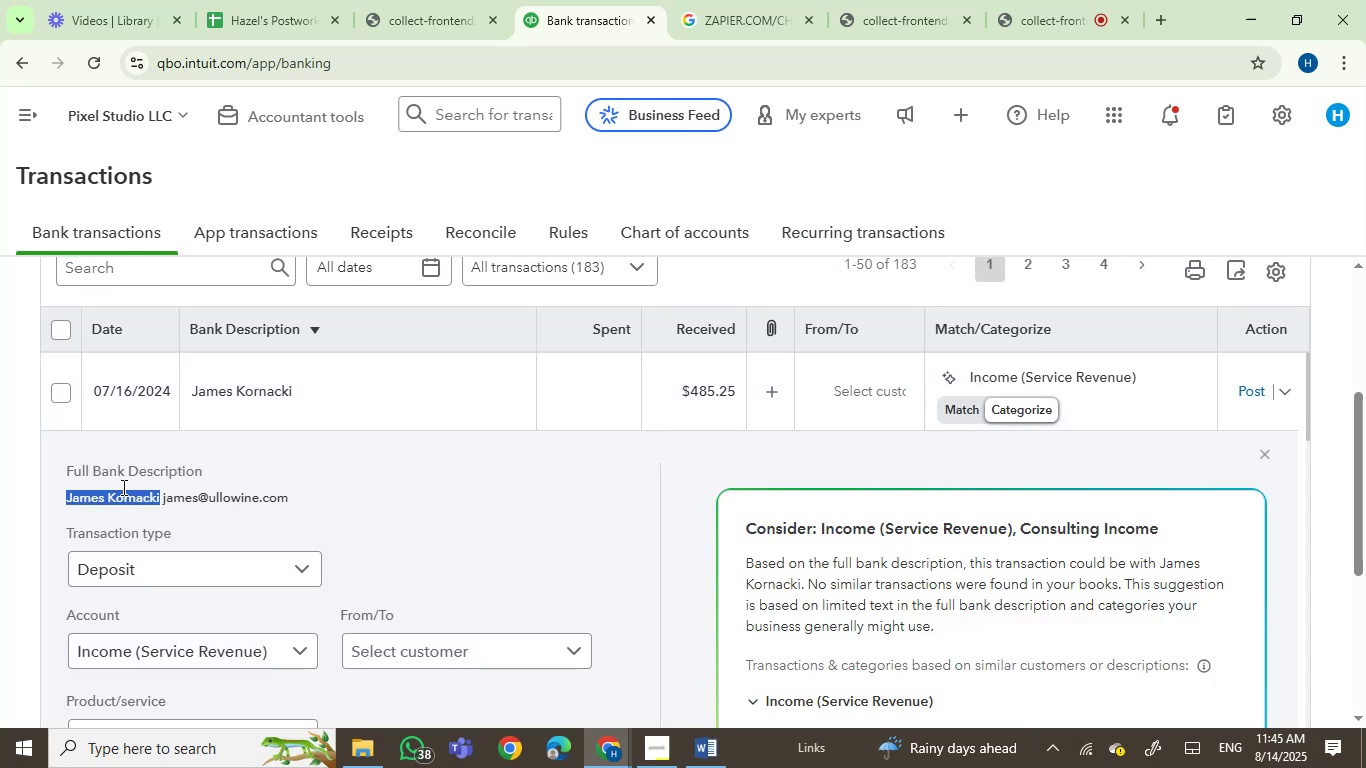 
key(Control+C)
 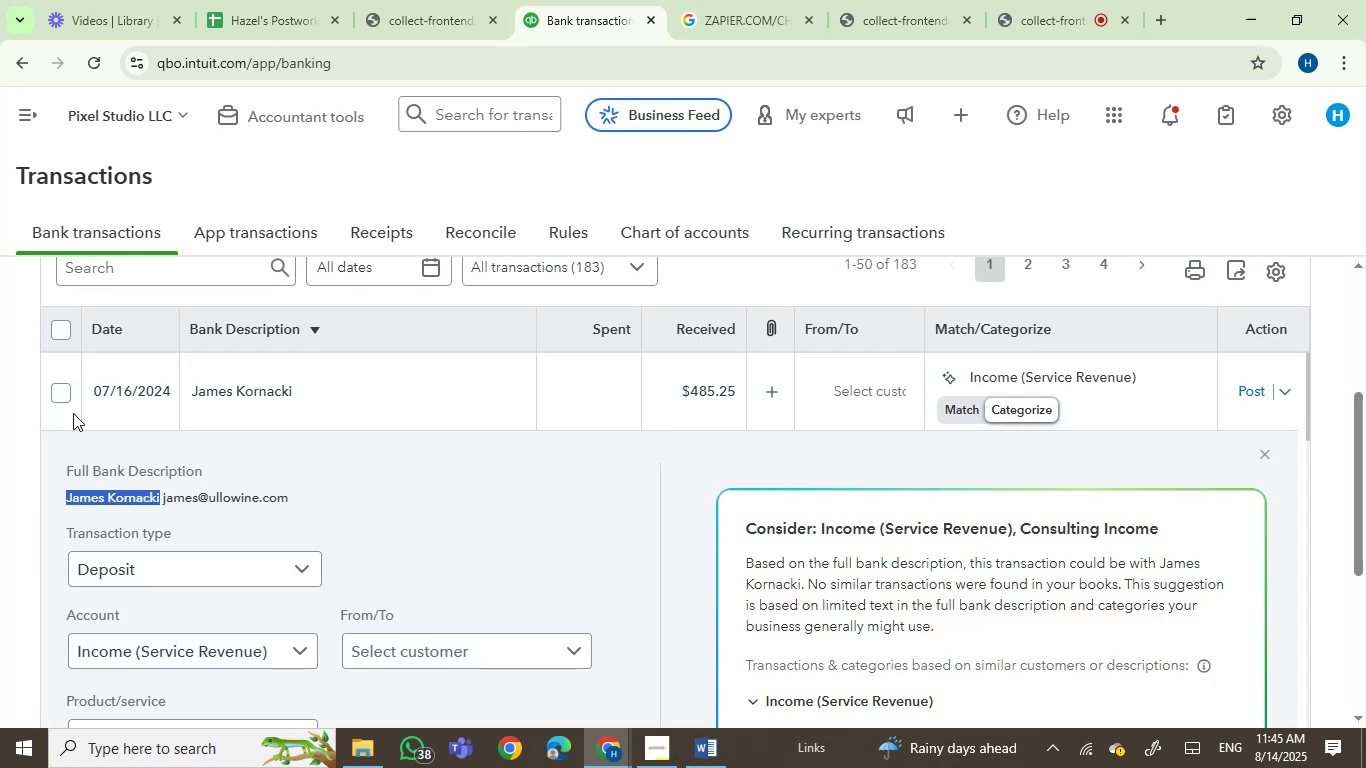 
left_click([61, 392])
 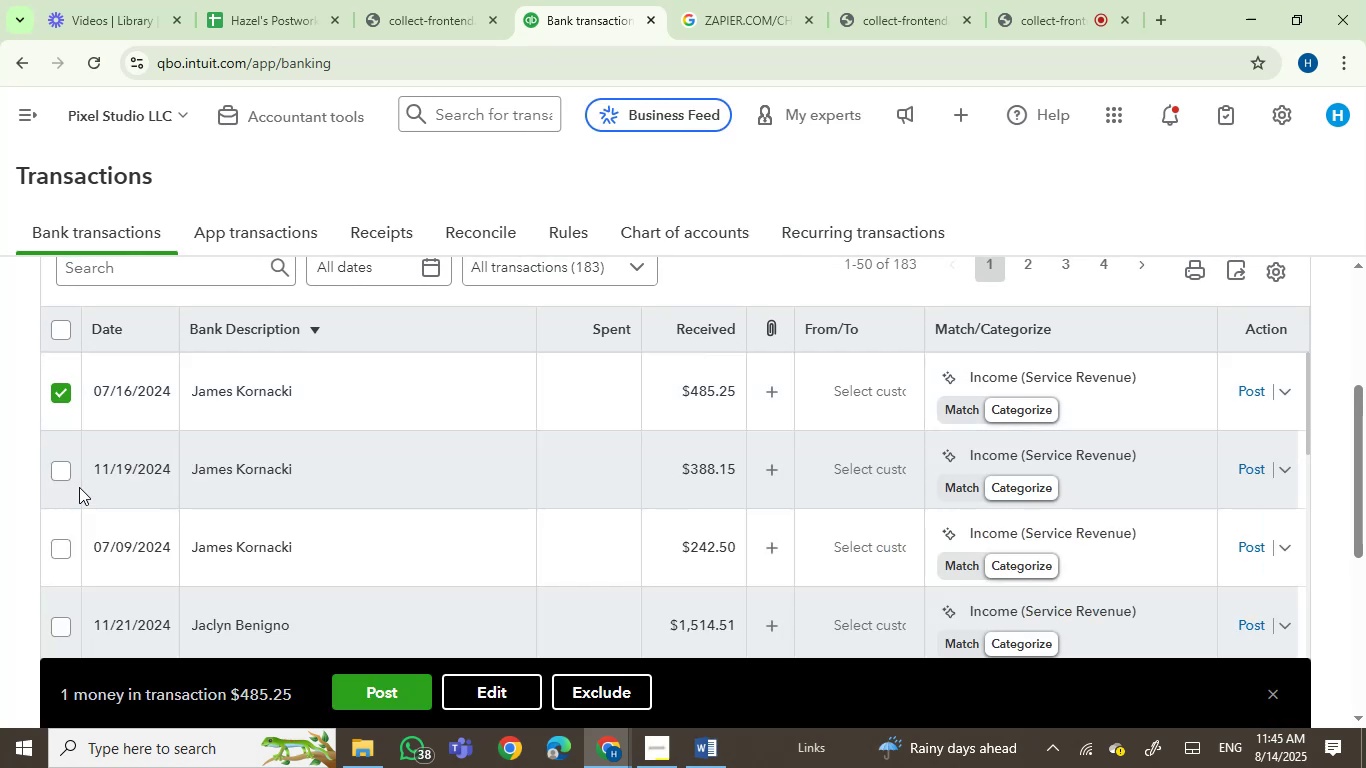 
left_click([59, 470])
 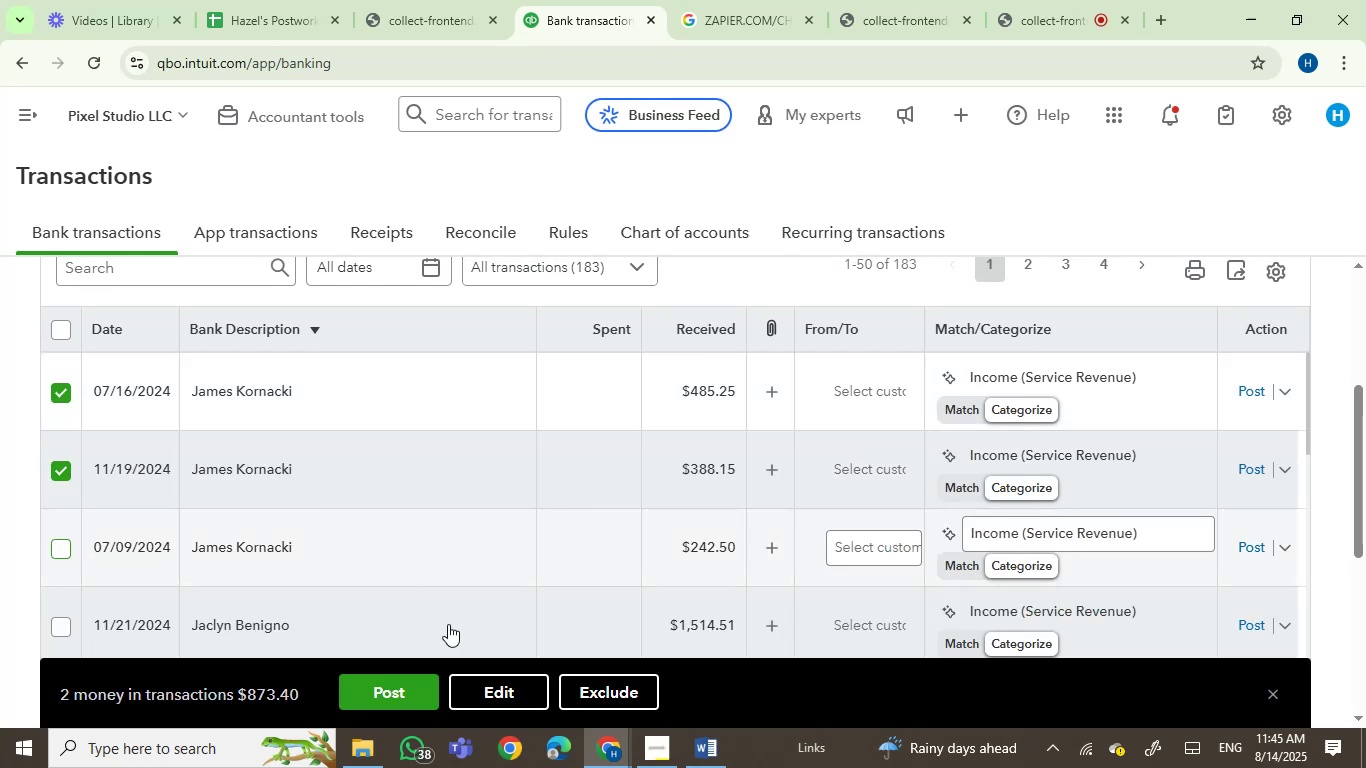 
left_click([478, 689])
 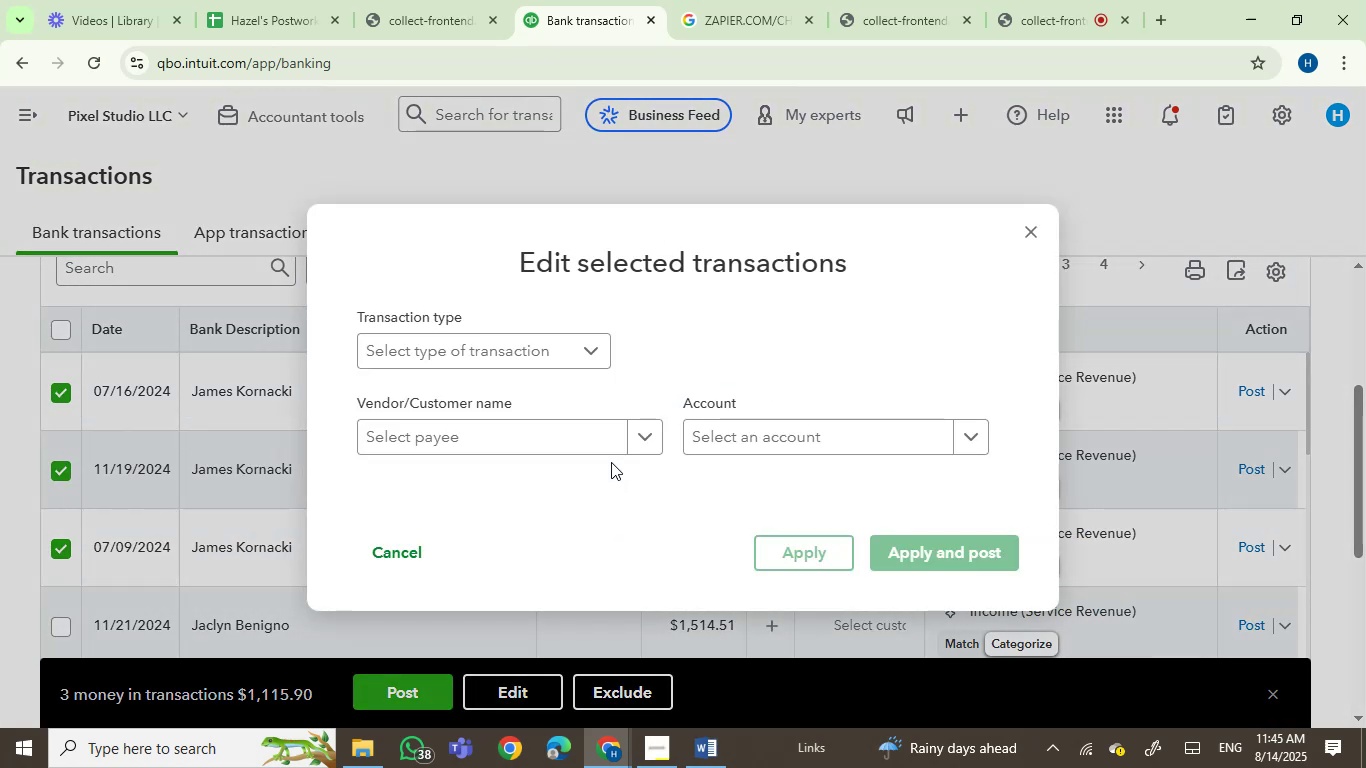 
left_click([585, 440])
 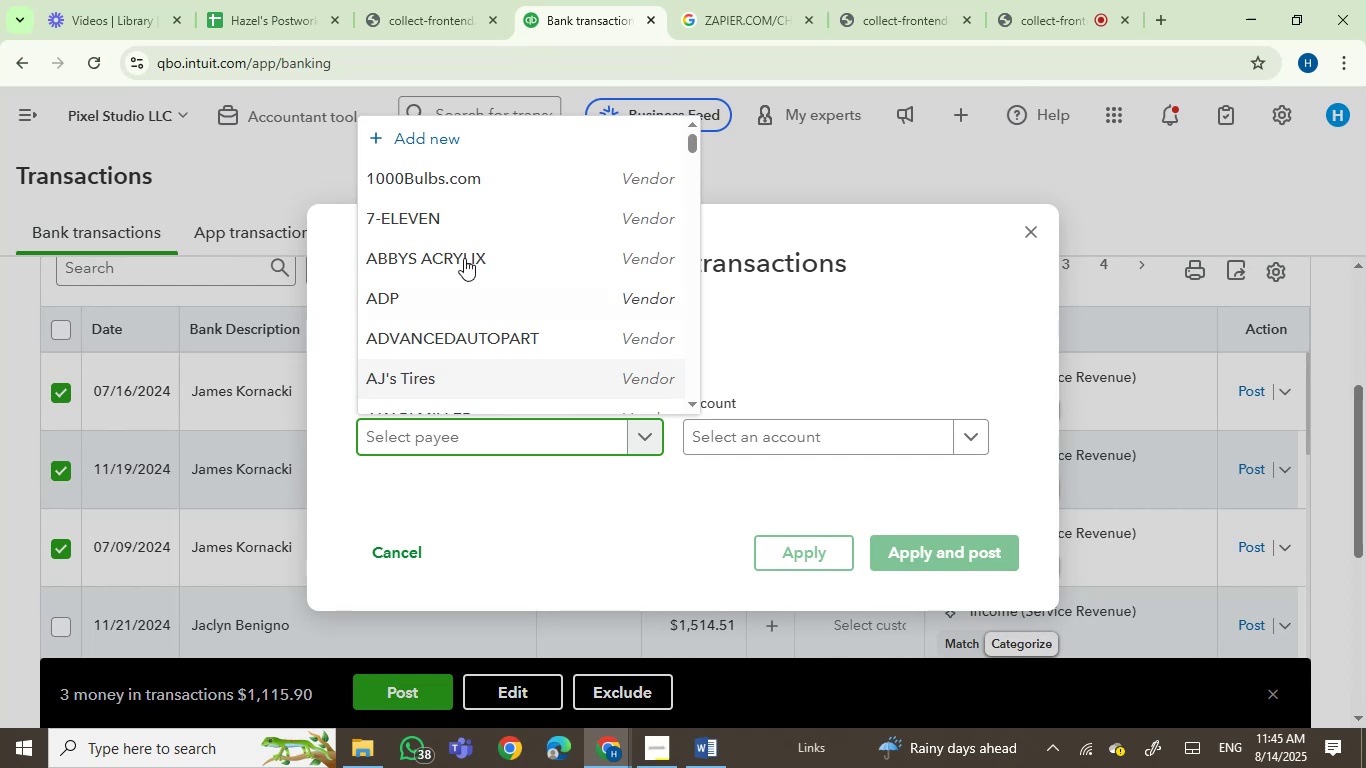 
key(Control+V)
 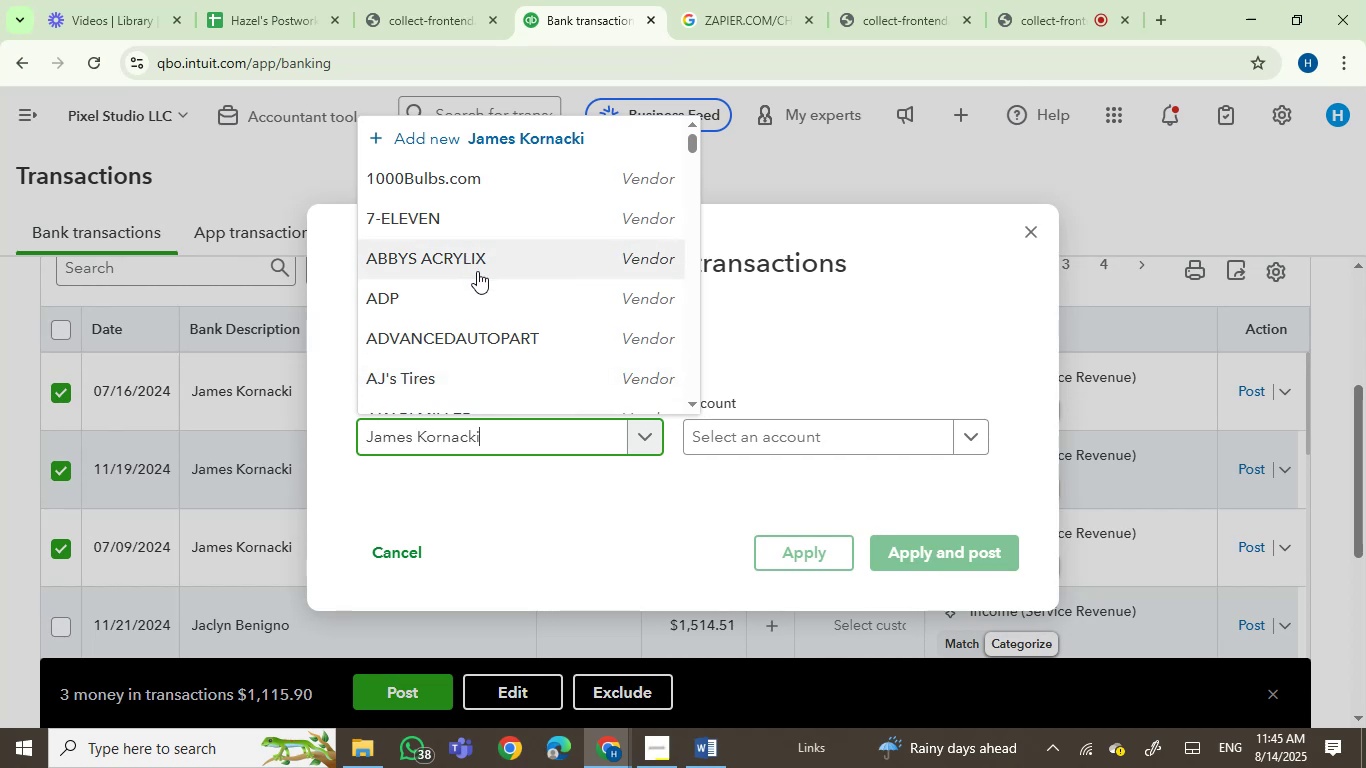 
mouse_move([545, 365])
 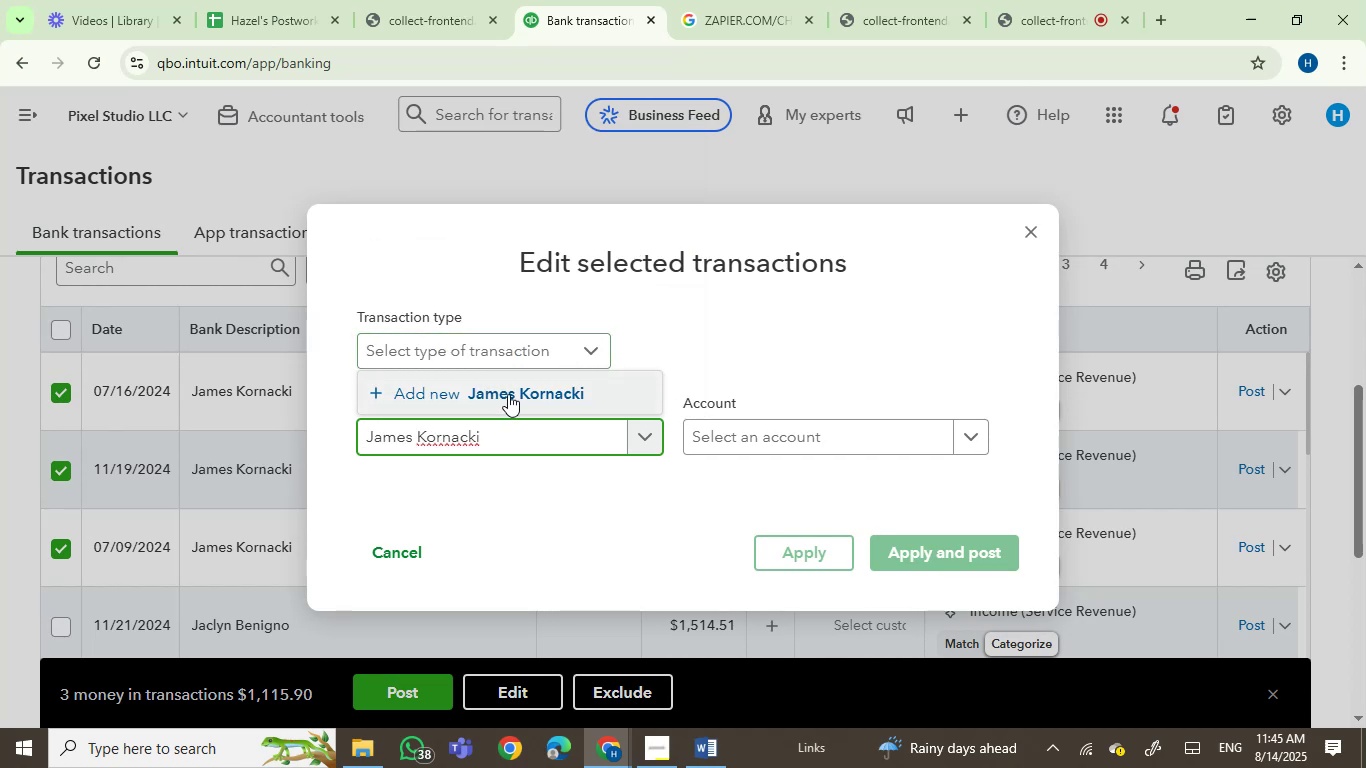 
left_click([508, 391])
 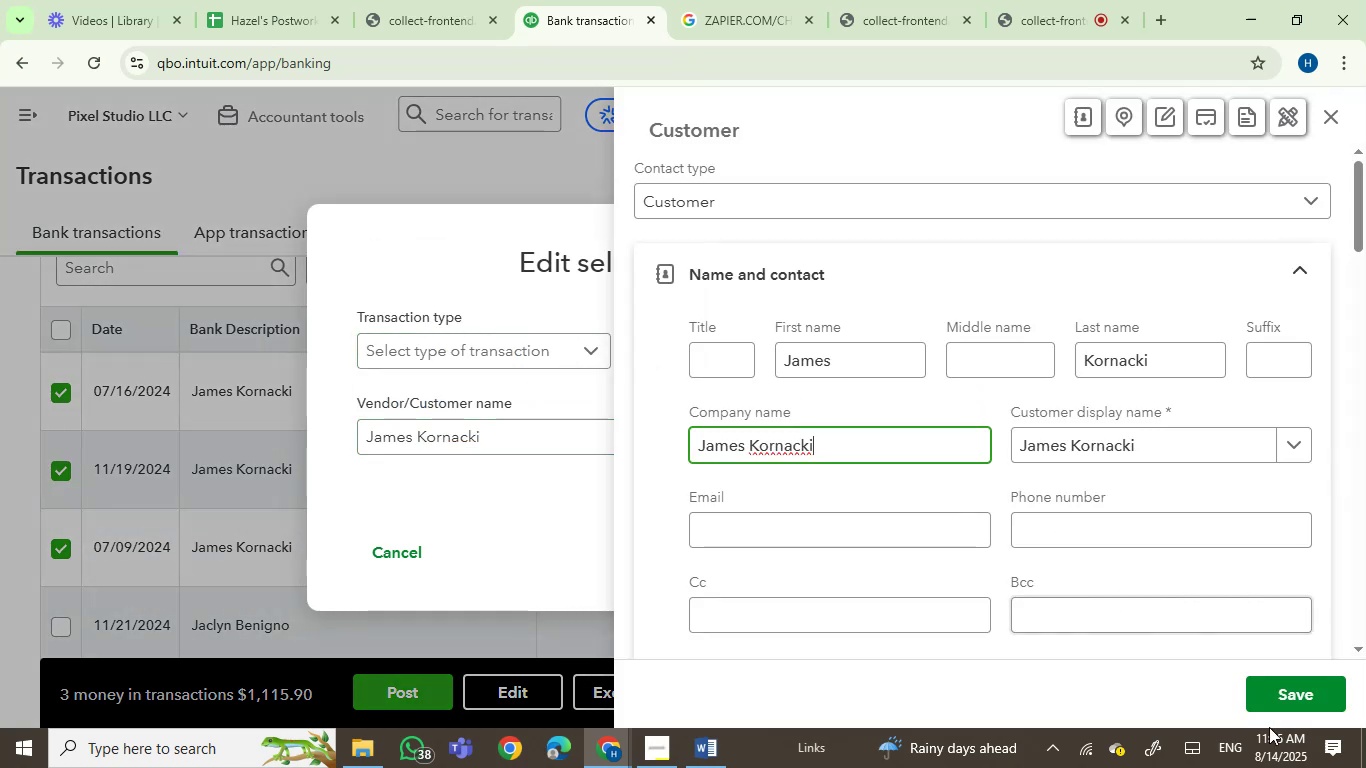 
left_click([1306, 702])
 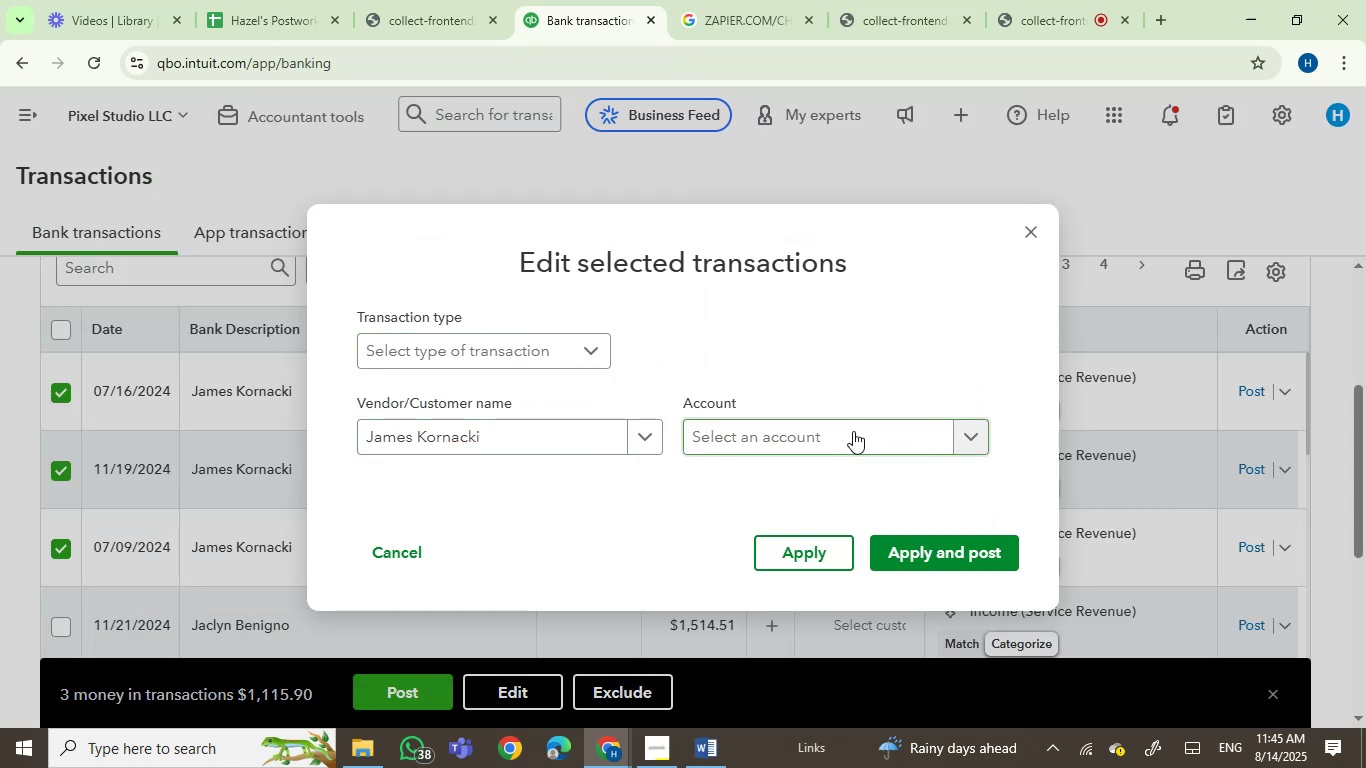 
type(serv)
 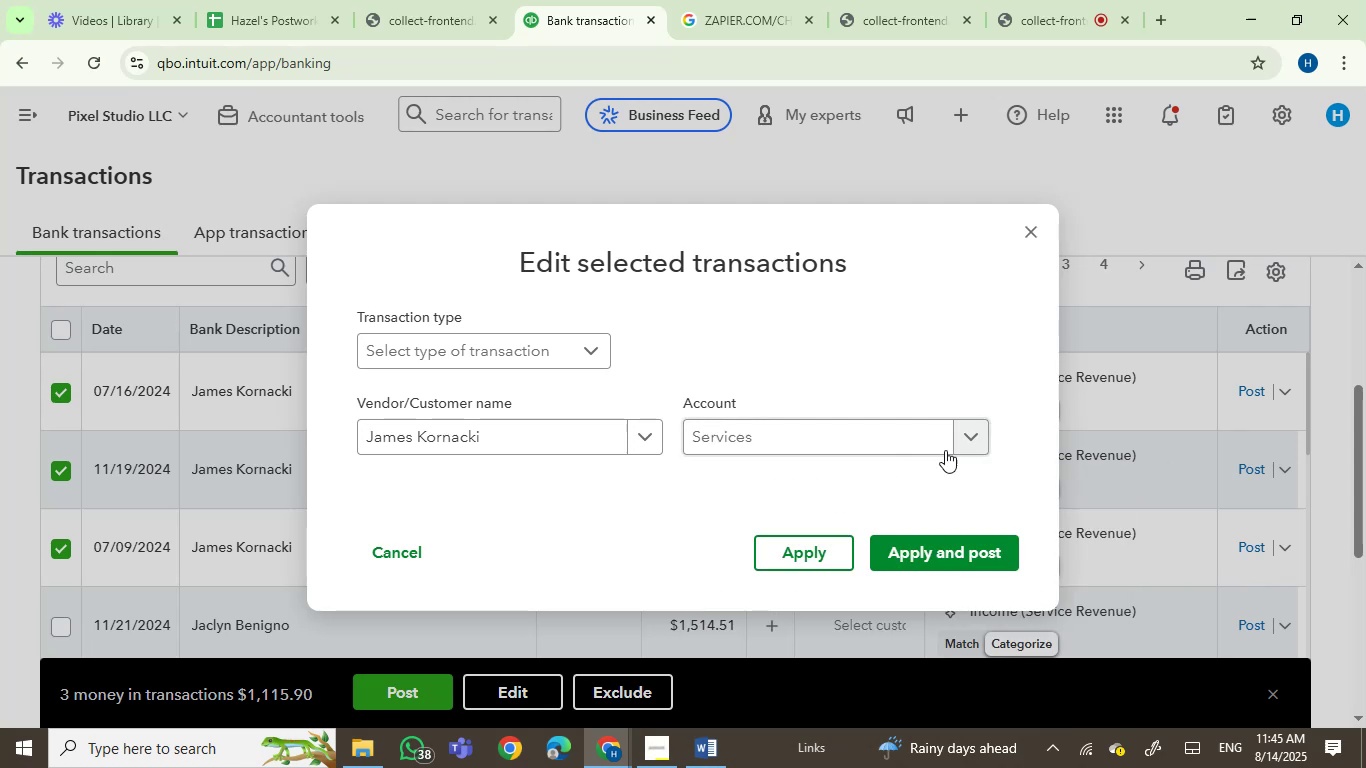 
left_click([974, 557])
 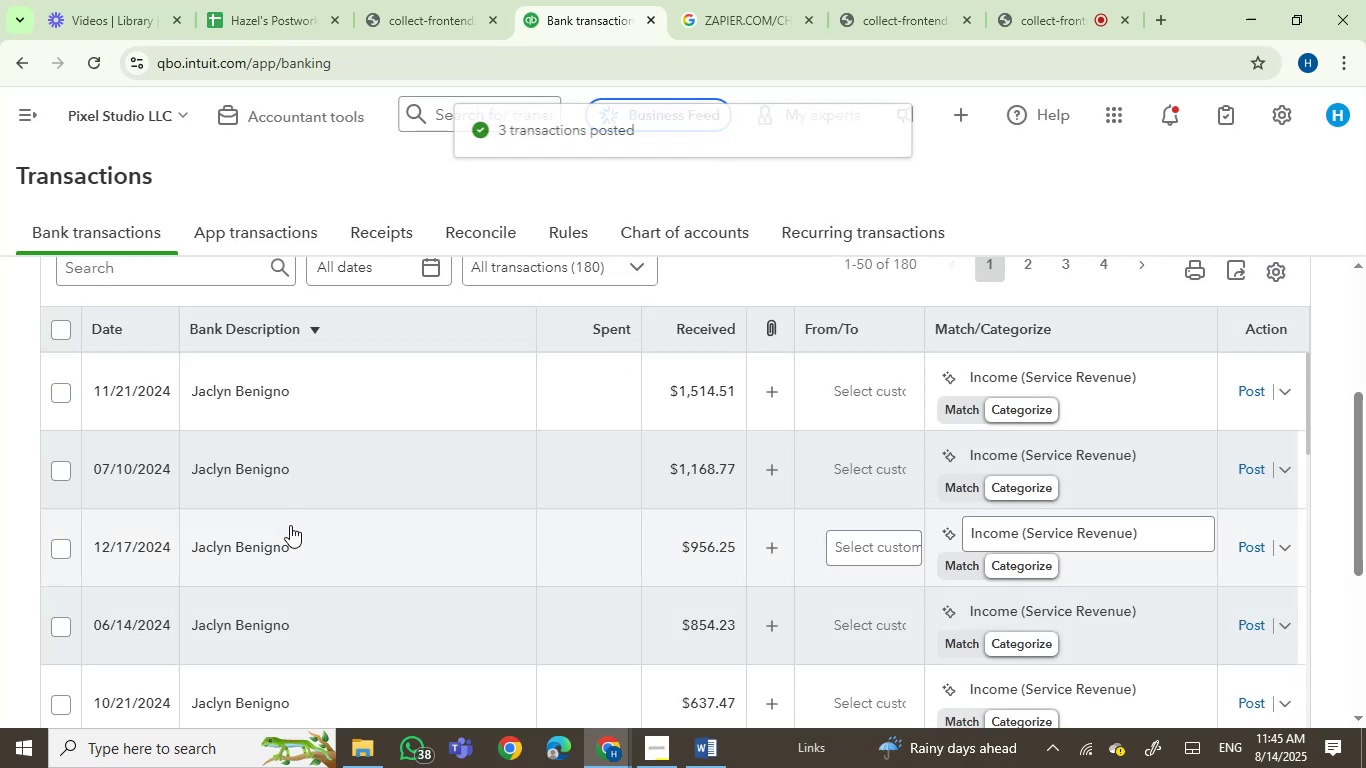 
wait(6.48)
 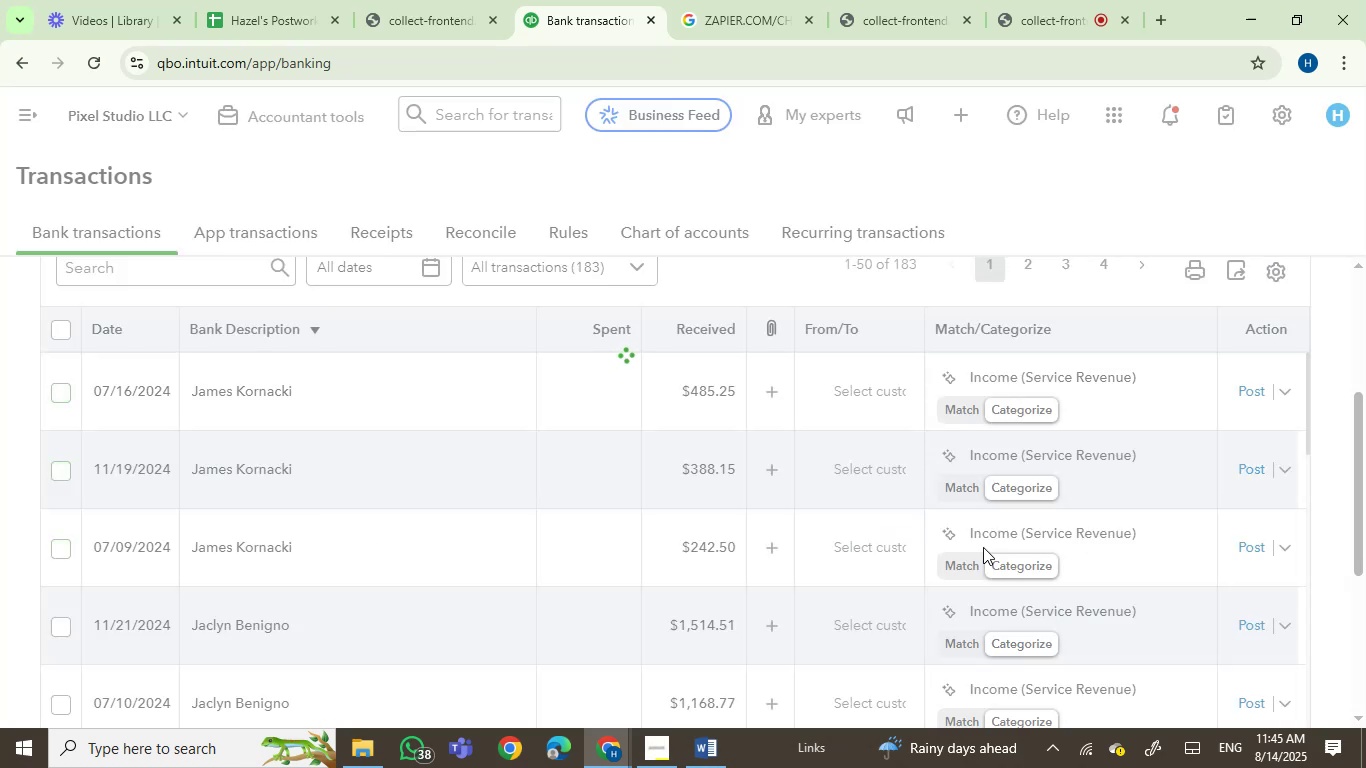 
left_click_drag(start_coordinate=[316, 387], to_coordinate=[189, 395])
 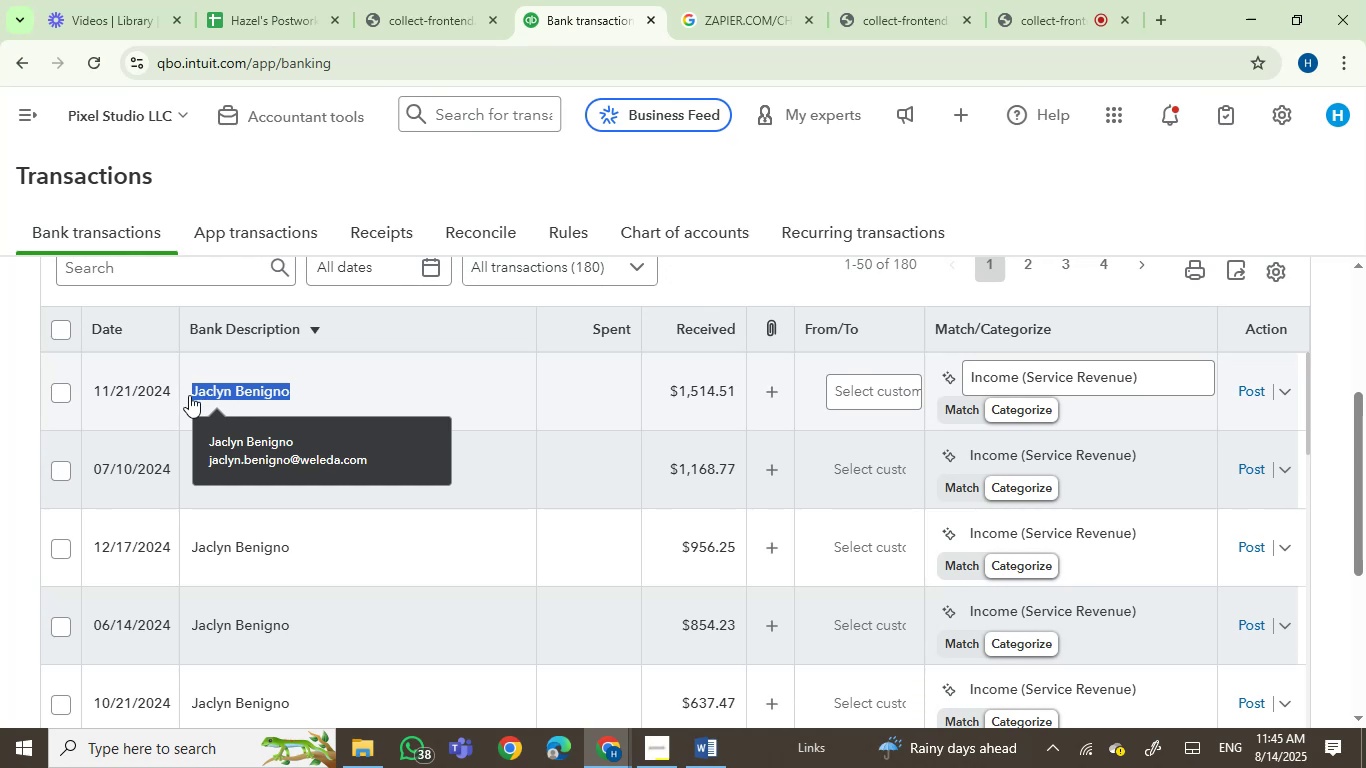 
key(Control+C)
 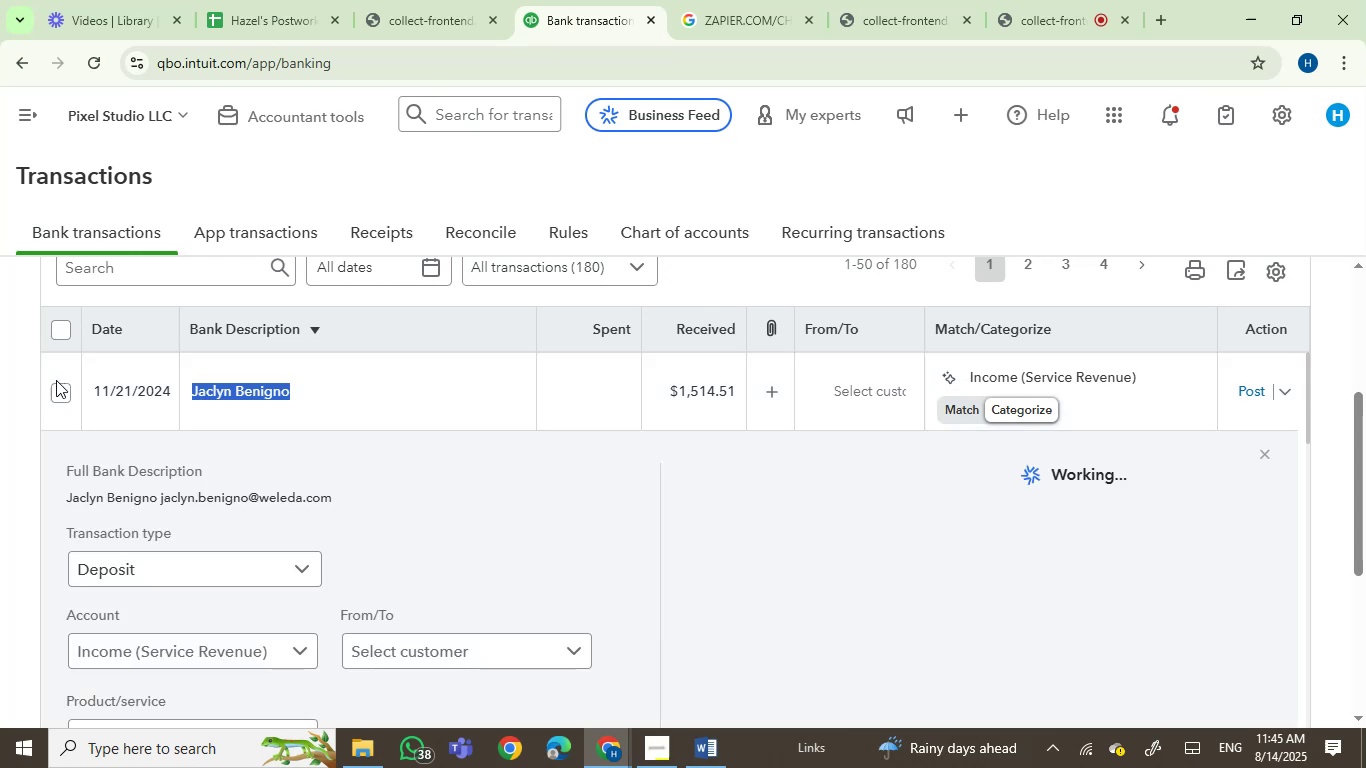 
left_click([58, 386])
 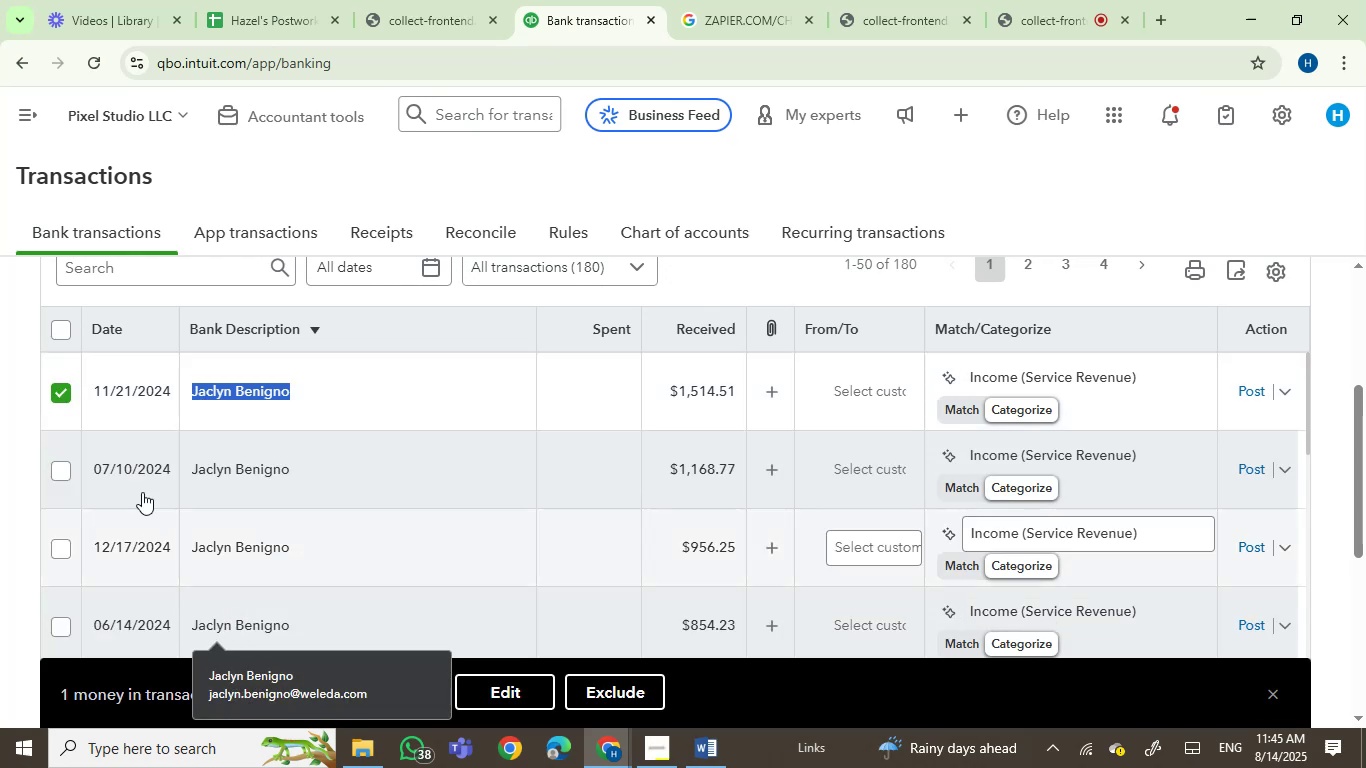 
left_click([64, 471])
 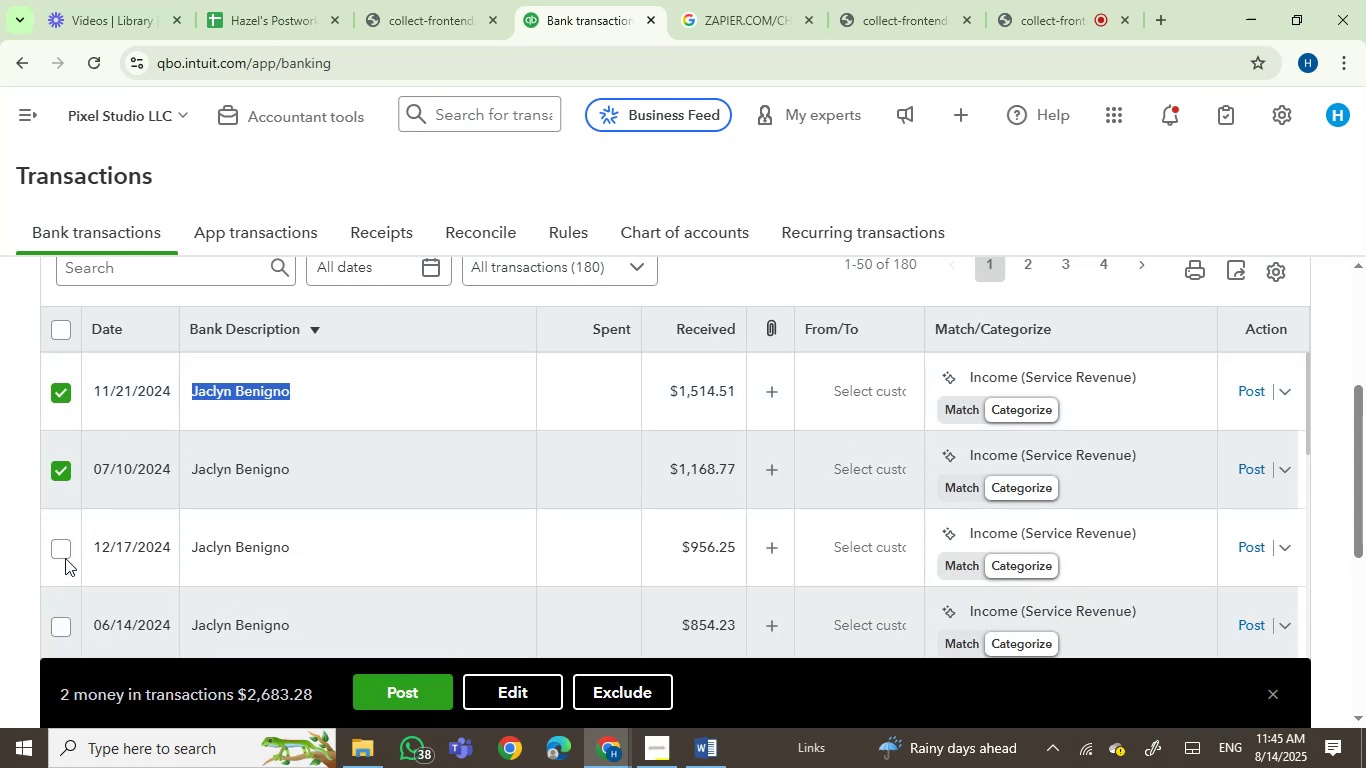 
left_click([65, 551])
 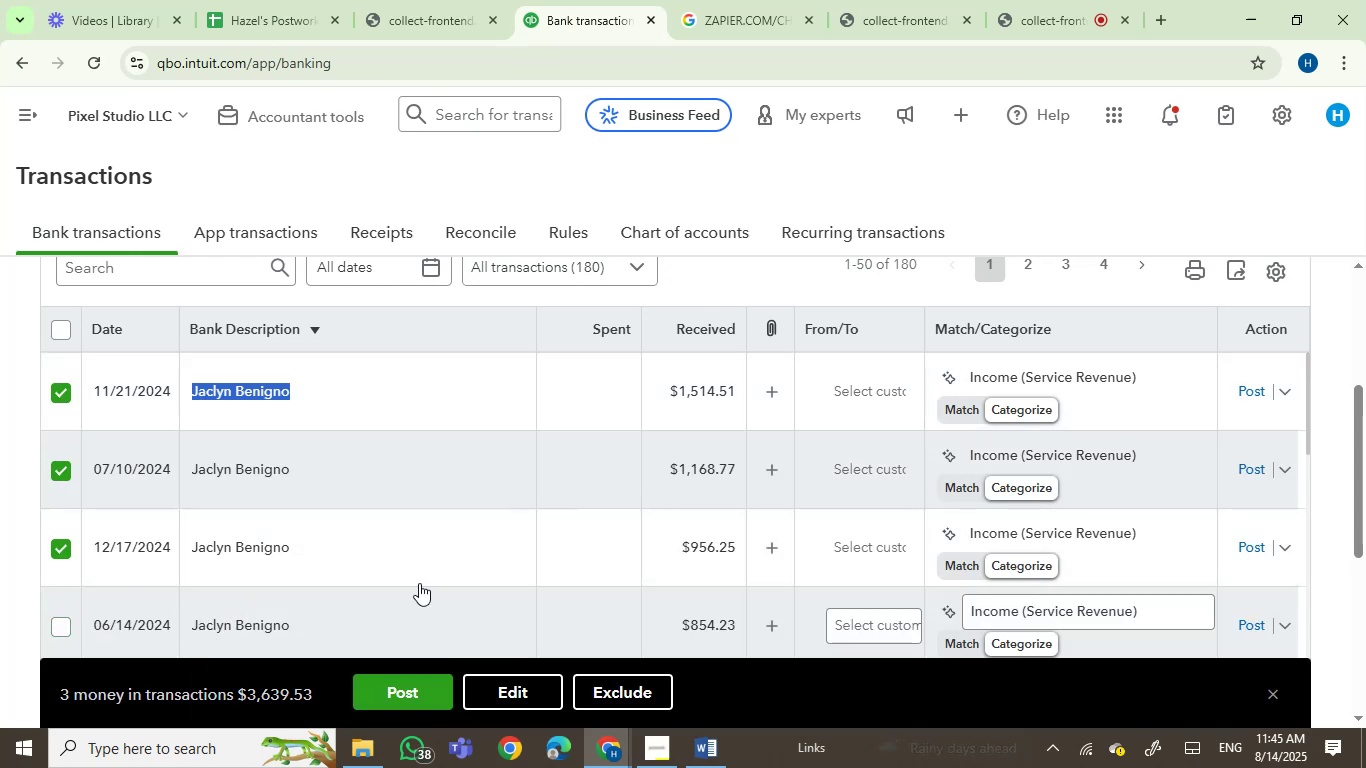 
scroll: coordinate [544, 584], scroll_direction: down, amount: 1.0
 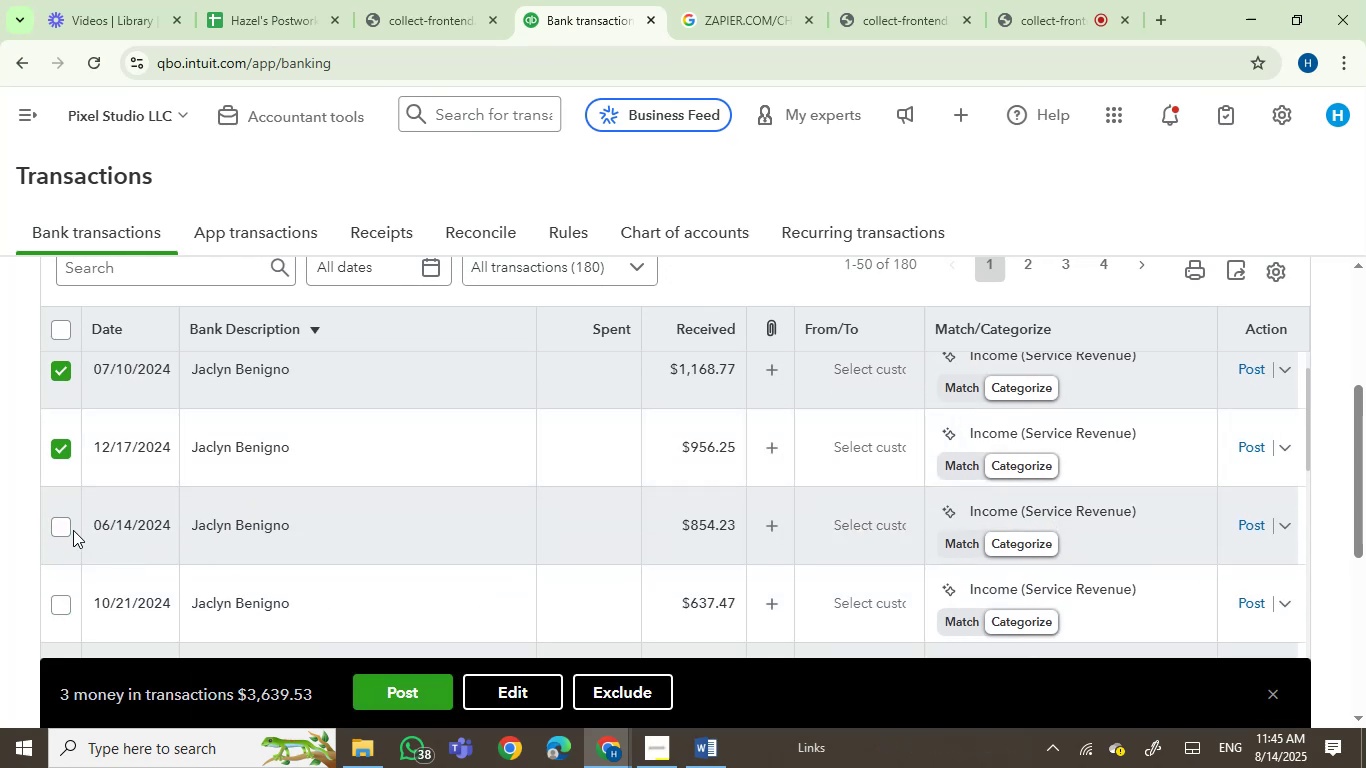 
left_click([63, 528])
 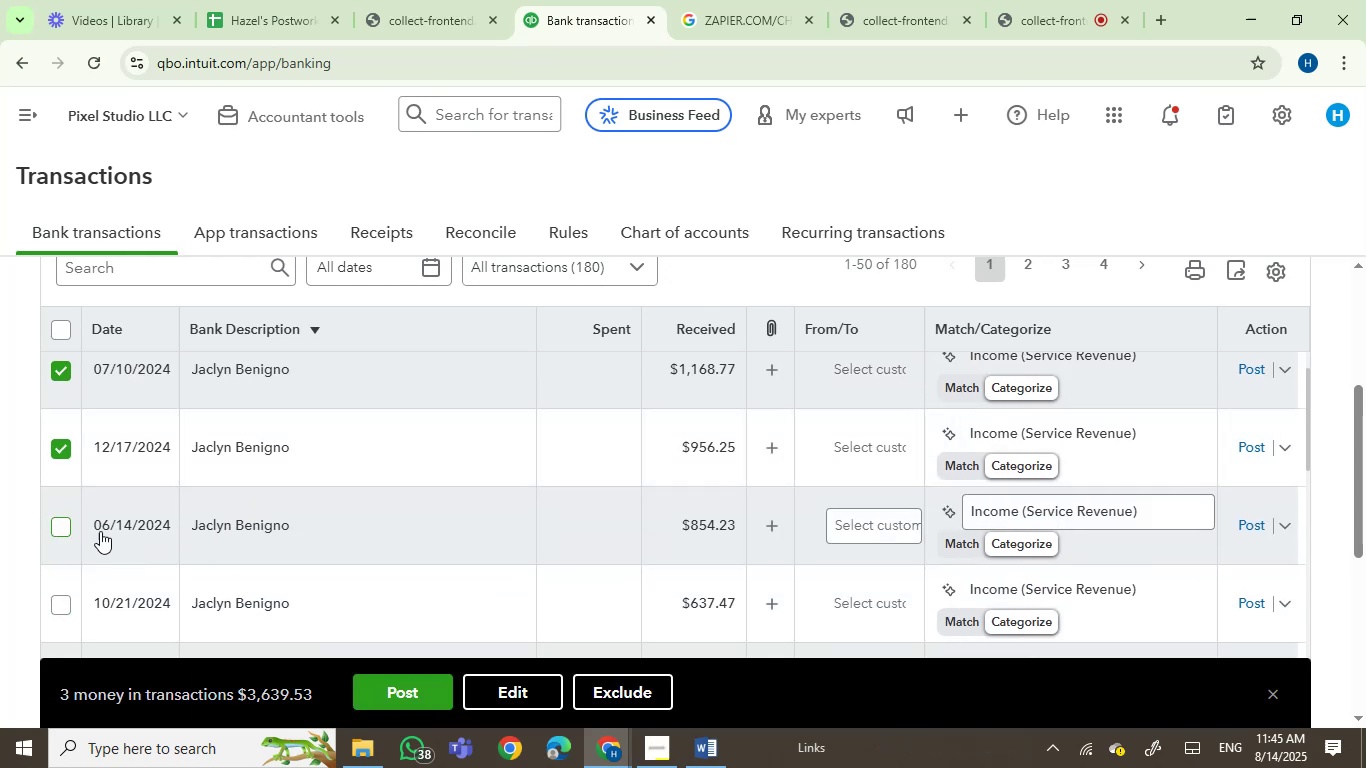 
scroll: coordinate [158, 548], scroll_direction: down, amount: 2.0
 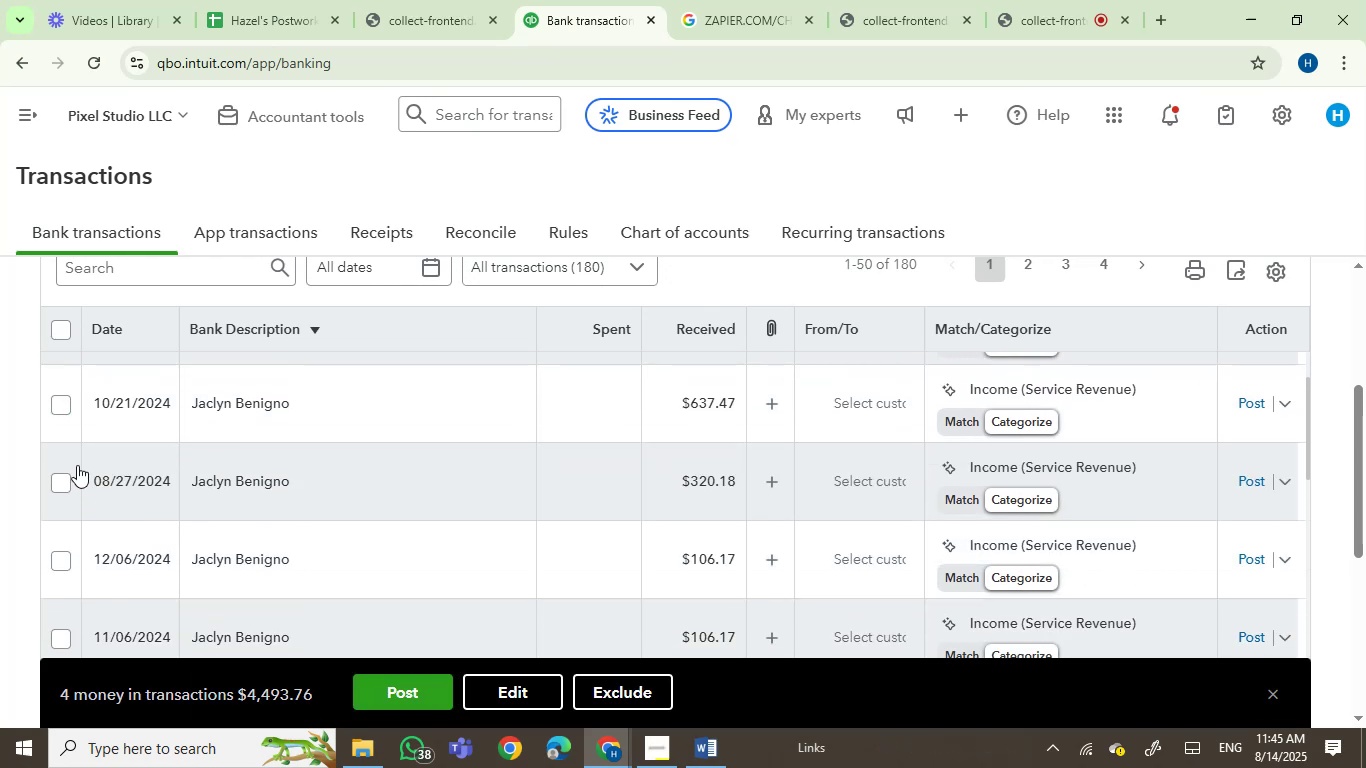 
scroll: coordinate [77, 453], scroll_direction: up, amount: 1.0
 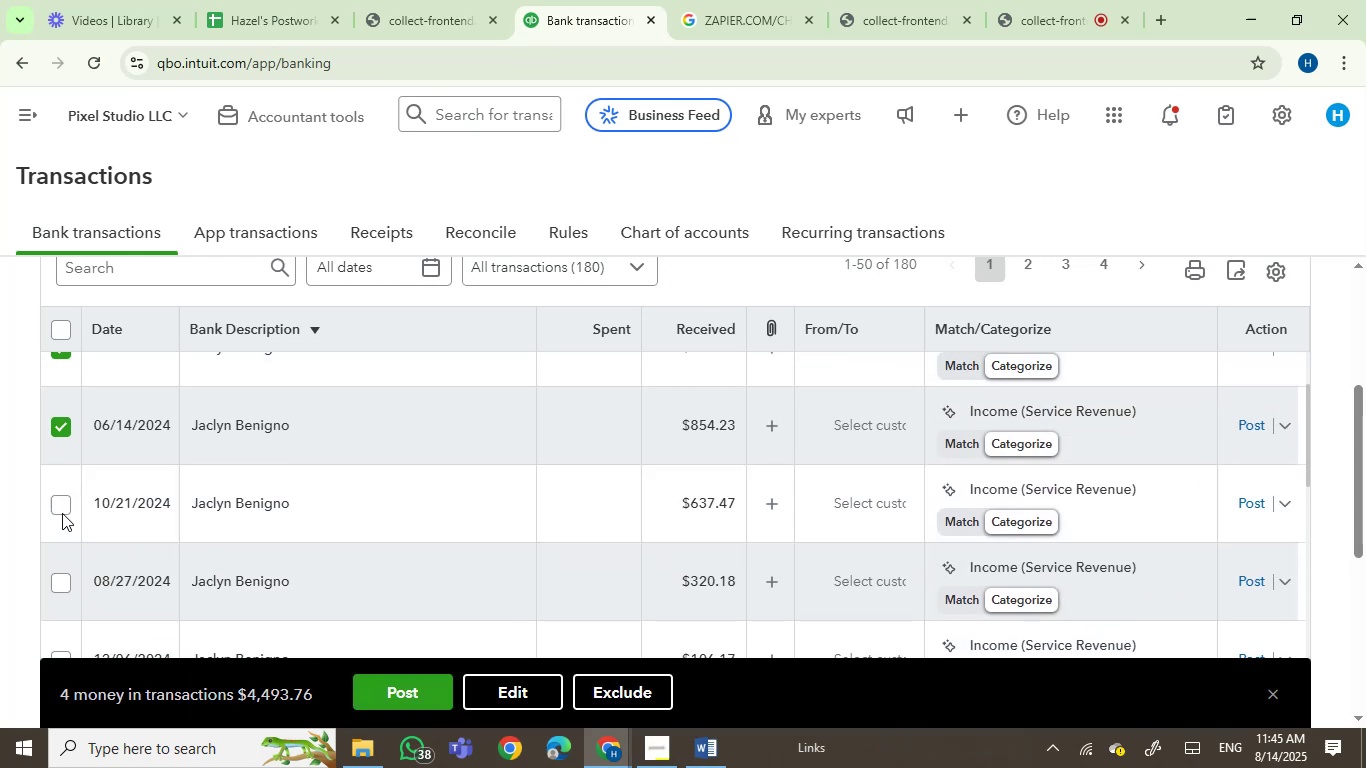 
left_click([61, 506])
 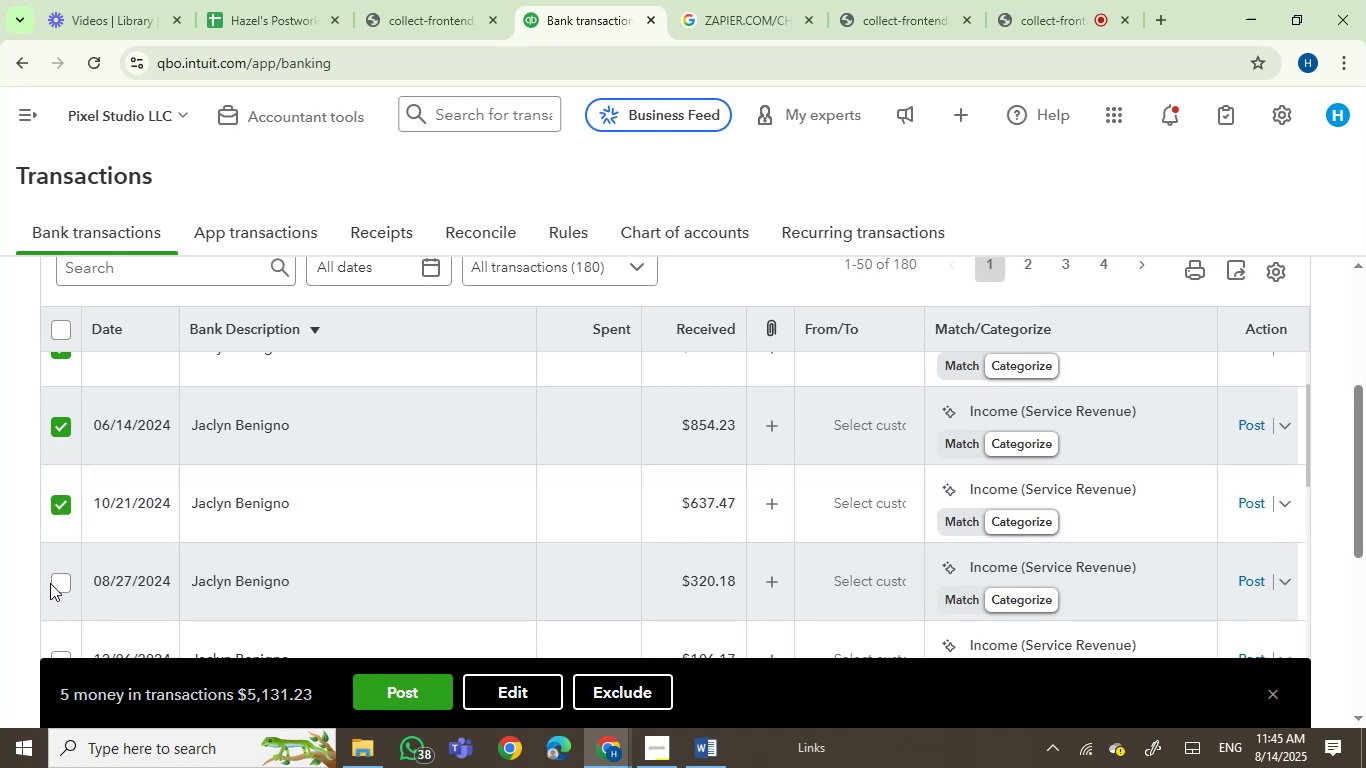 
left_click([52, 583])
 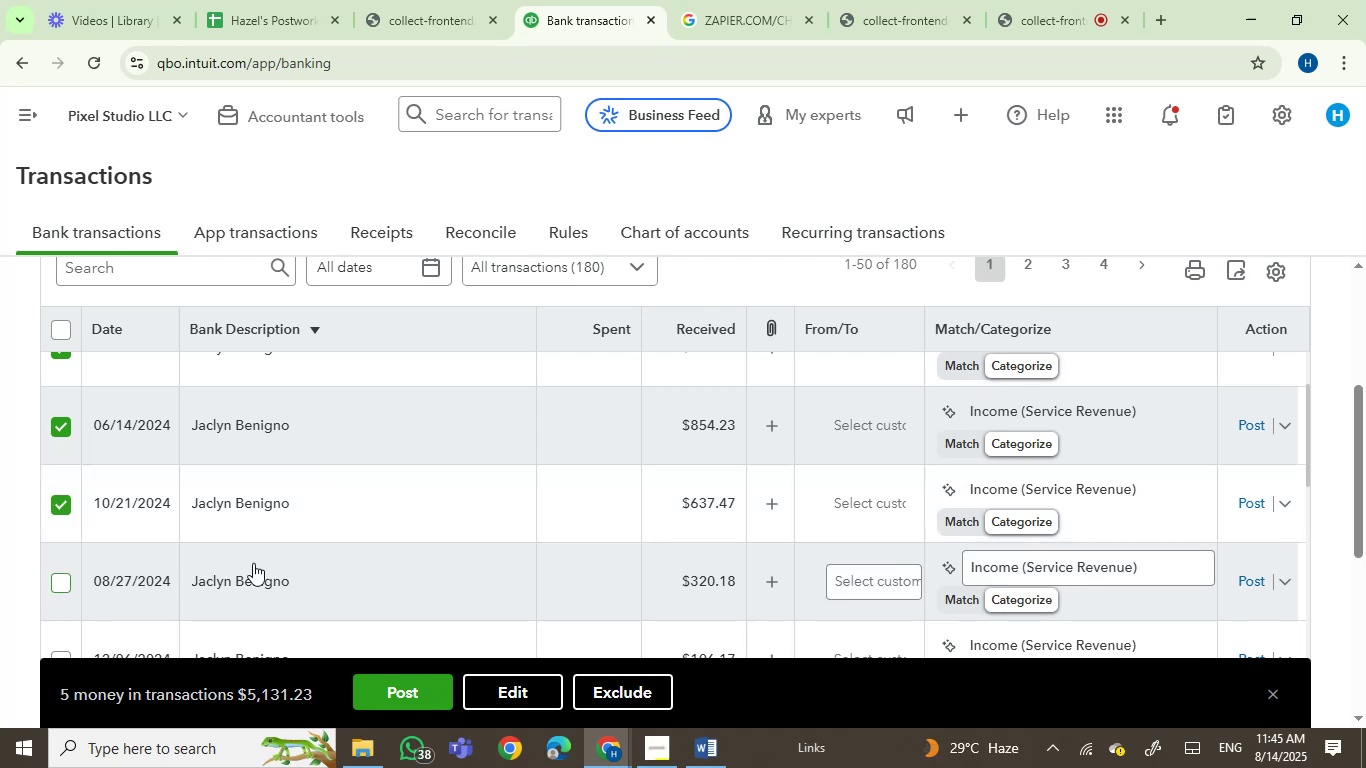 
scroll: coordinate [347, 557], scroll_direction: down, amount: 2.0
 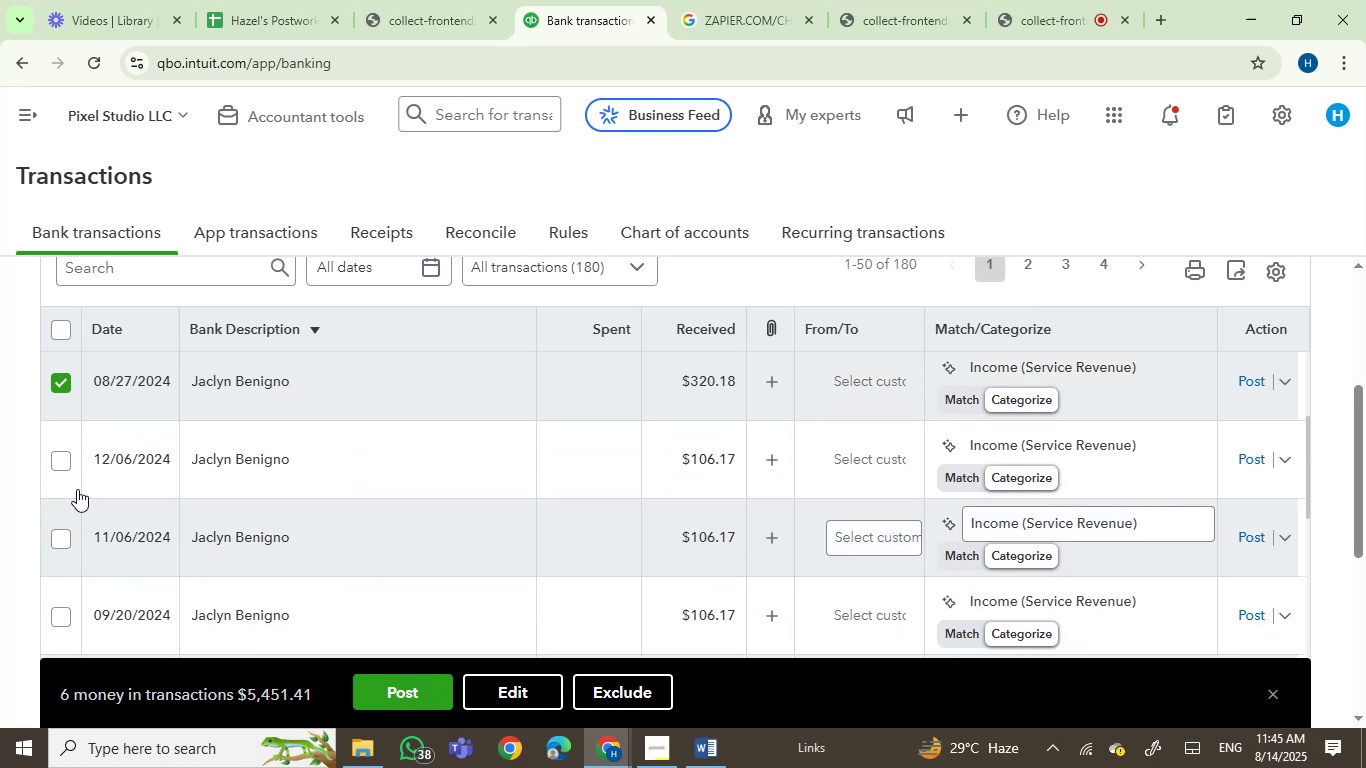 
left_click([63, 459])
 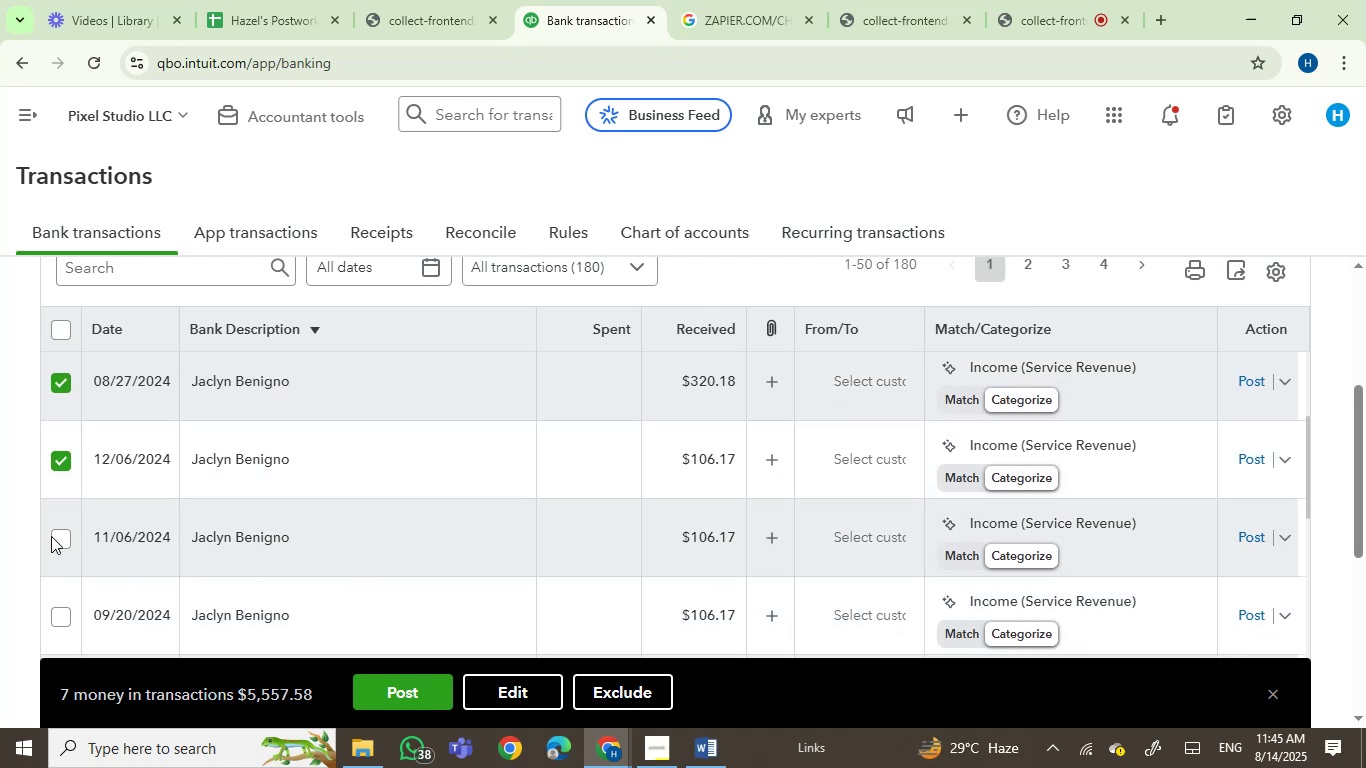 
left_click([56, 537])
 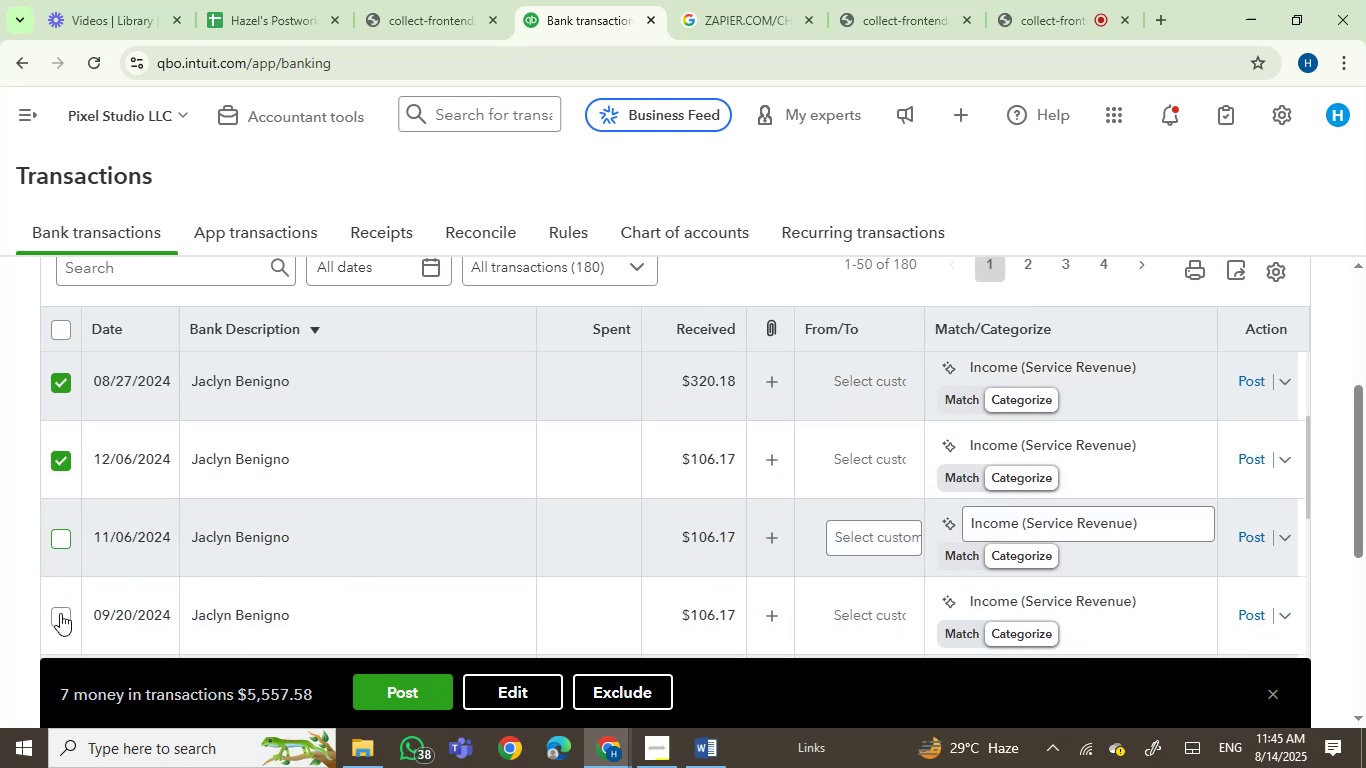 
left_click([62, 621])
 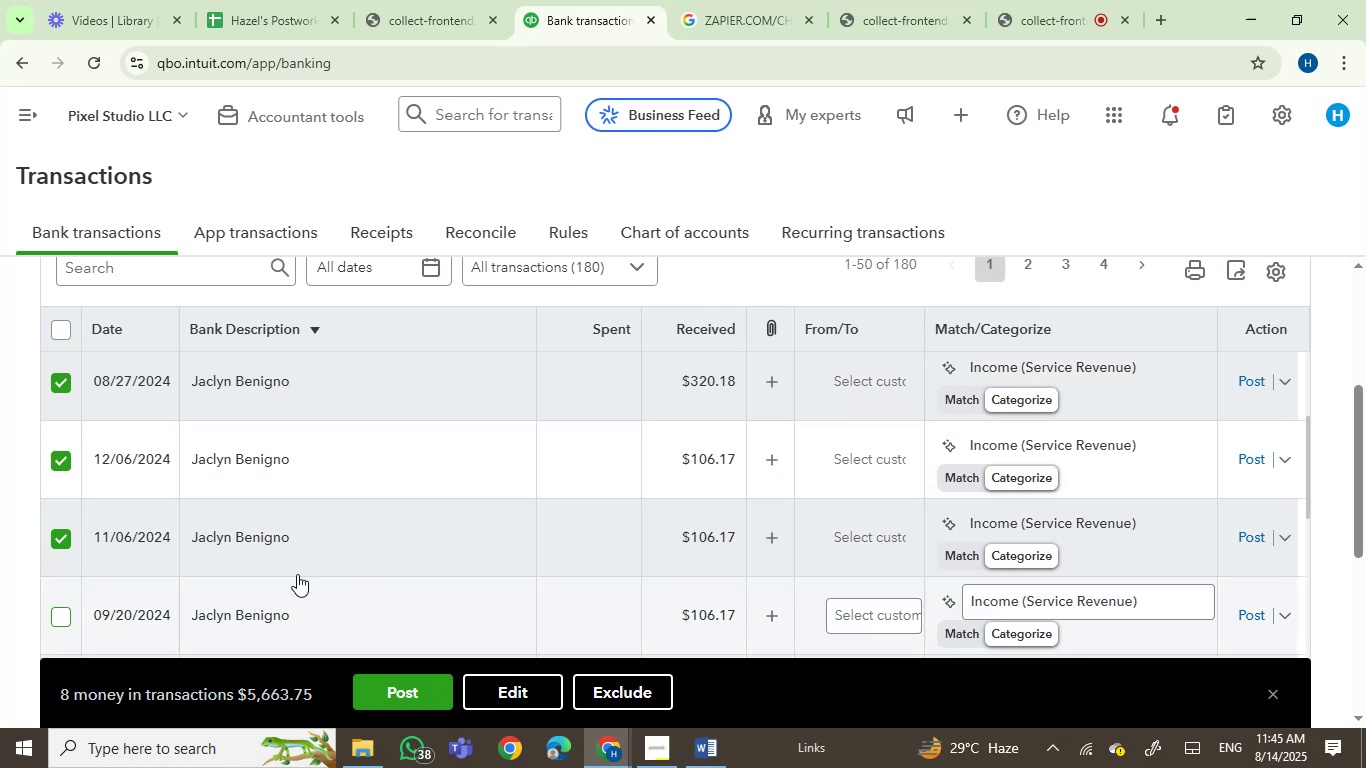 
scroll: coordinate [390, 559], scroll_direction: down, amount: 1.0
 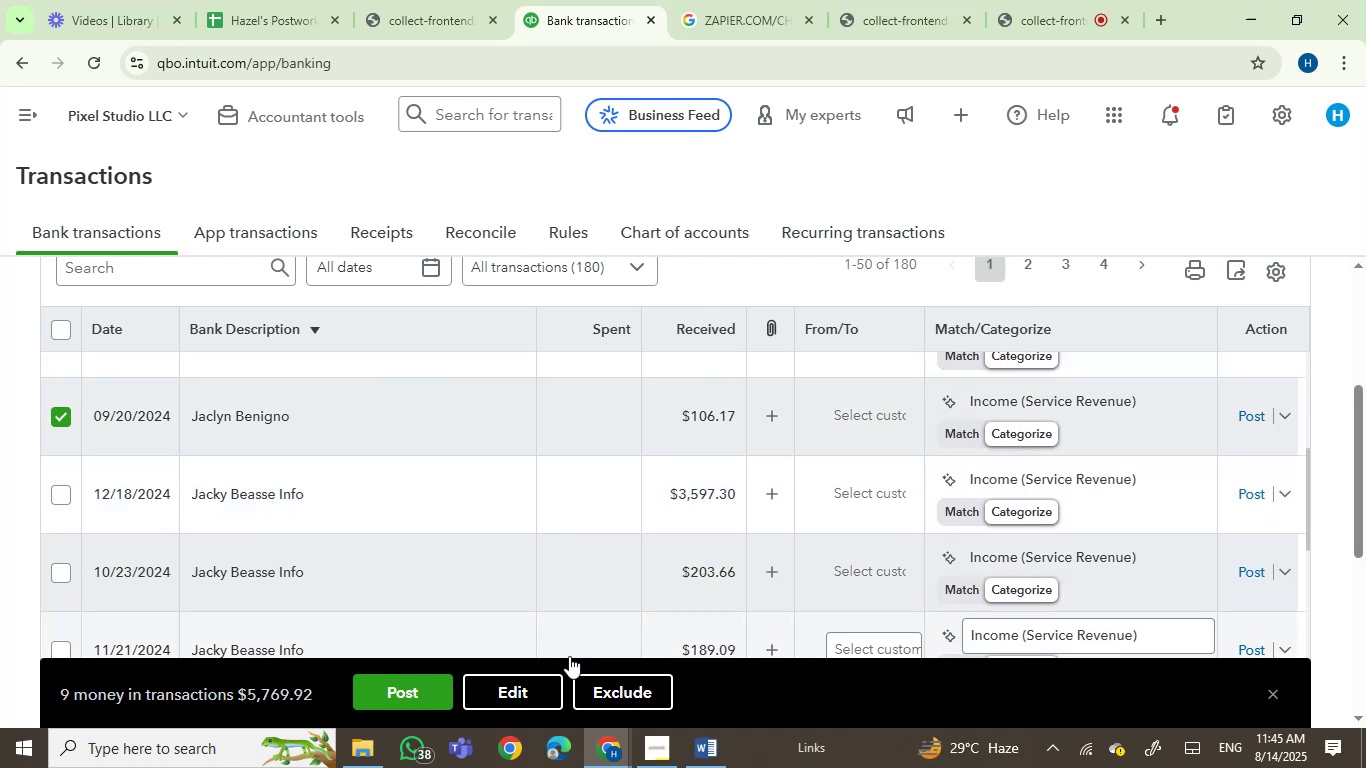 
left_click([548, 707])
 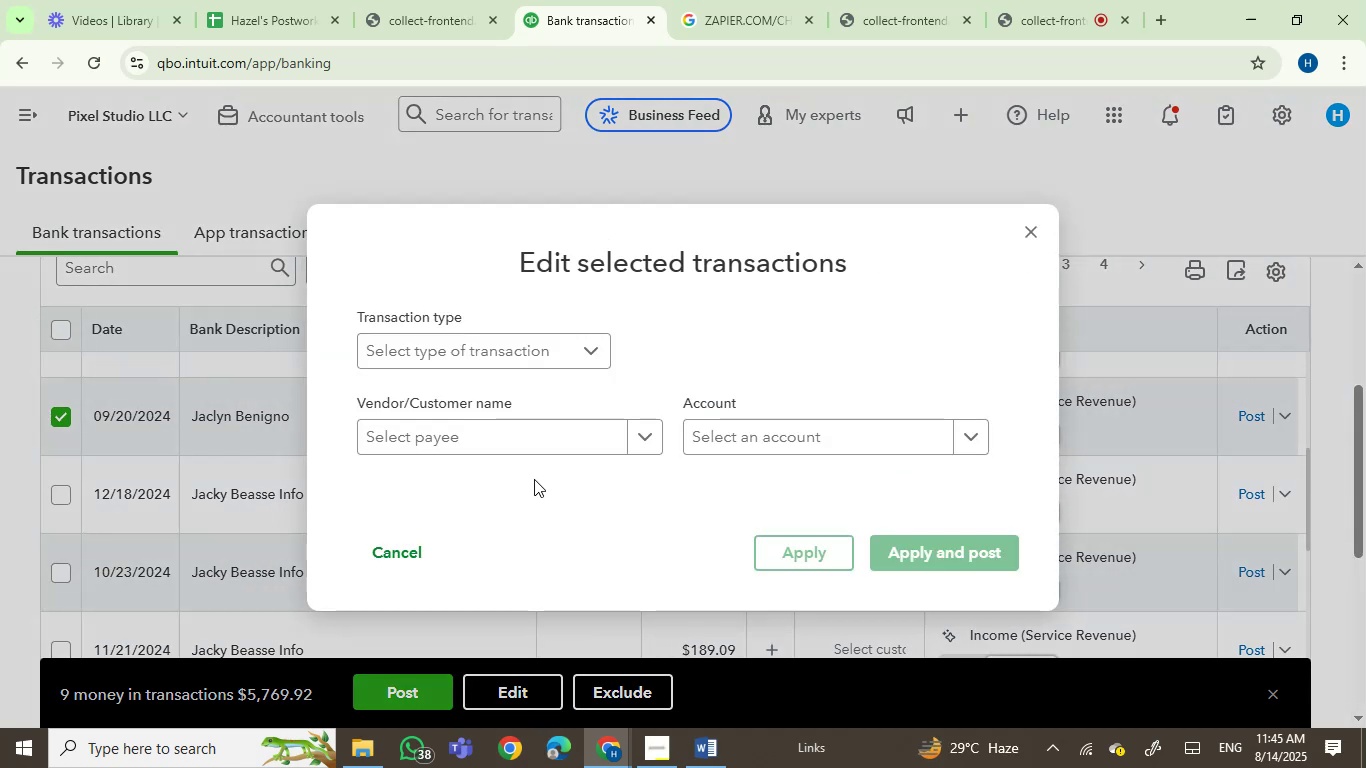 
left_click([542, 437])
 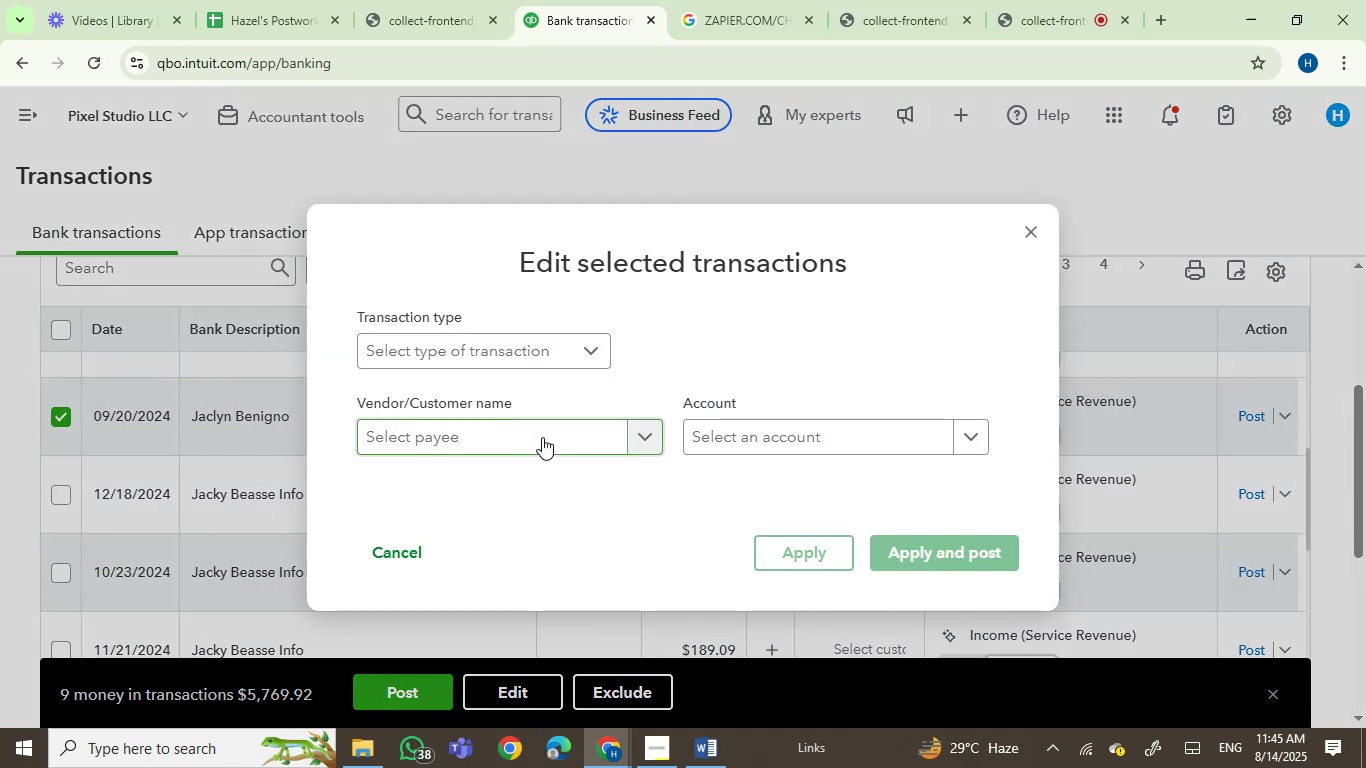 
key(Control+V)
 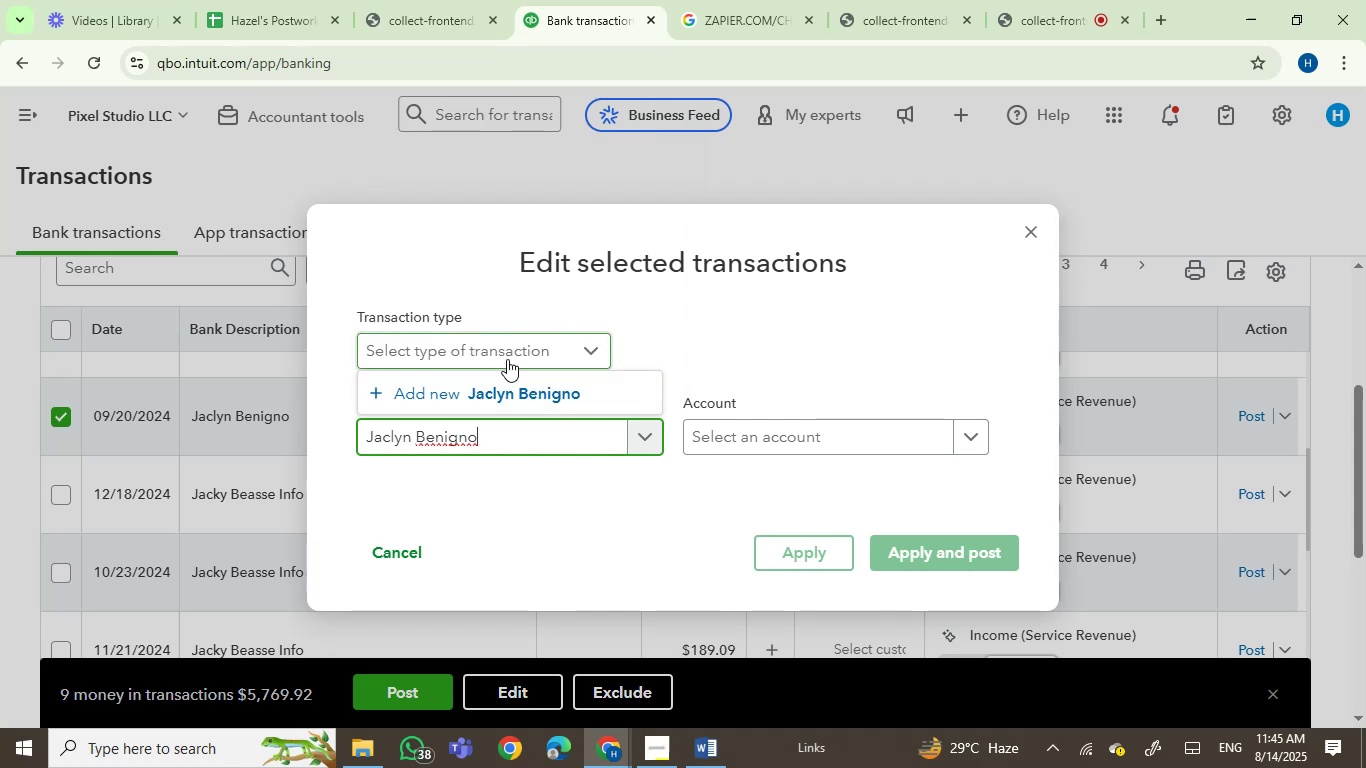 
left_click([512, 400])
 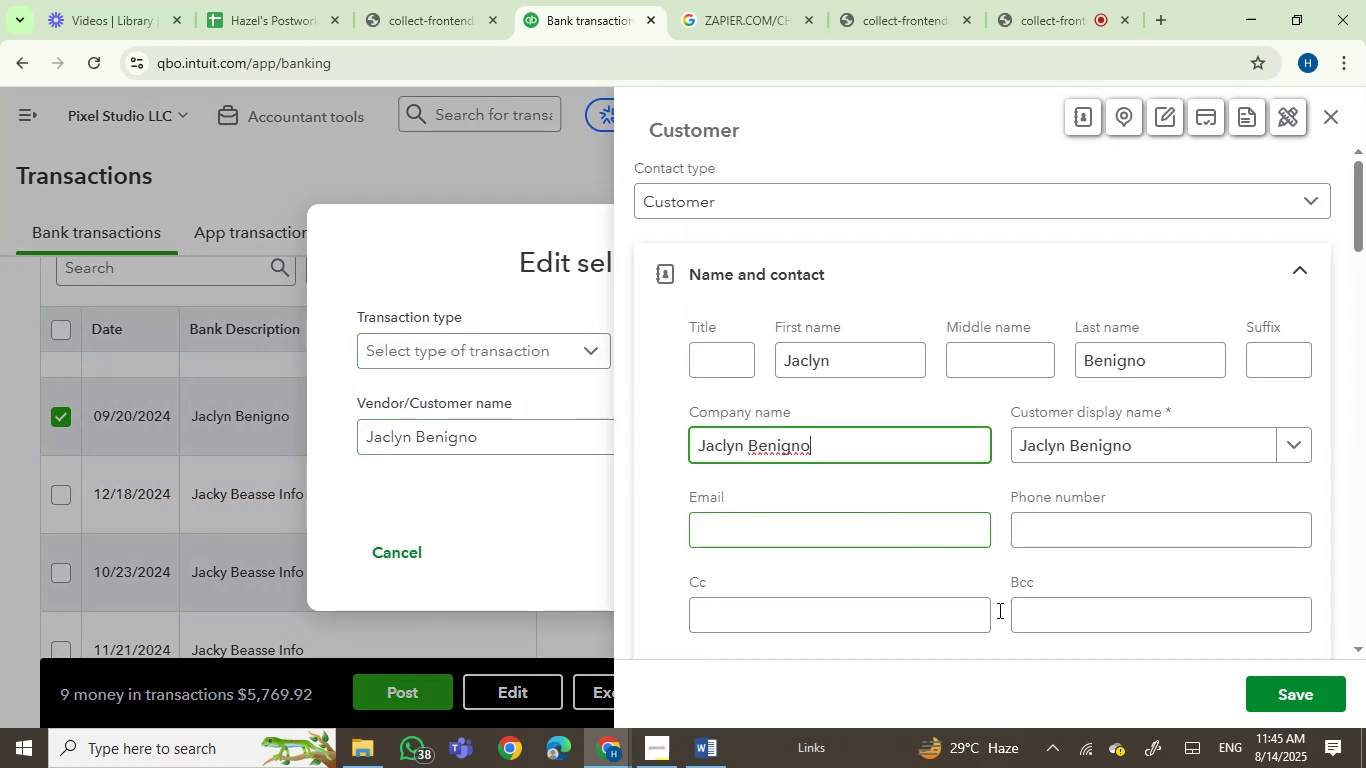 
left_click([1277, 709])
 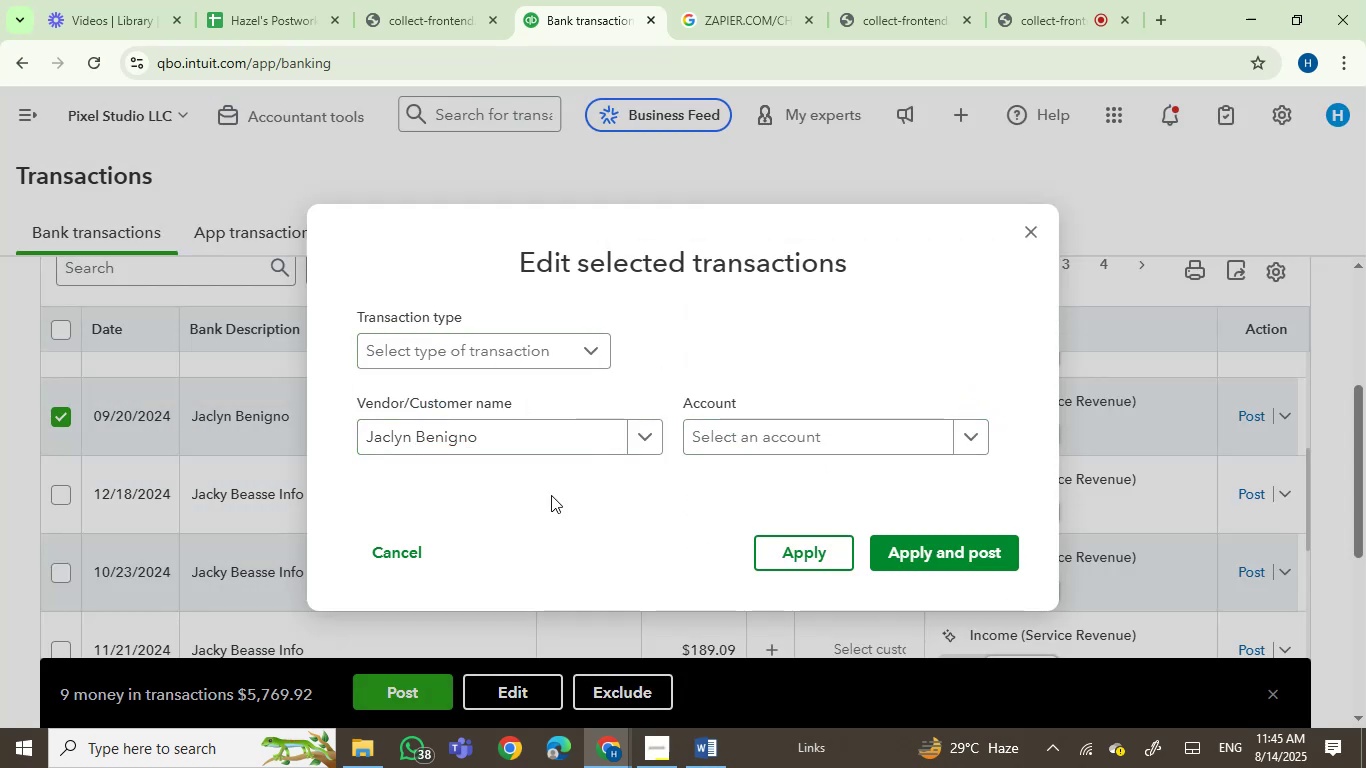 
left_click([732, 437])
 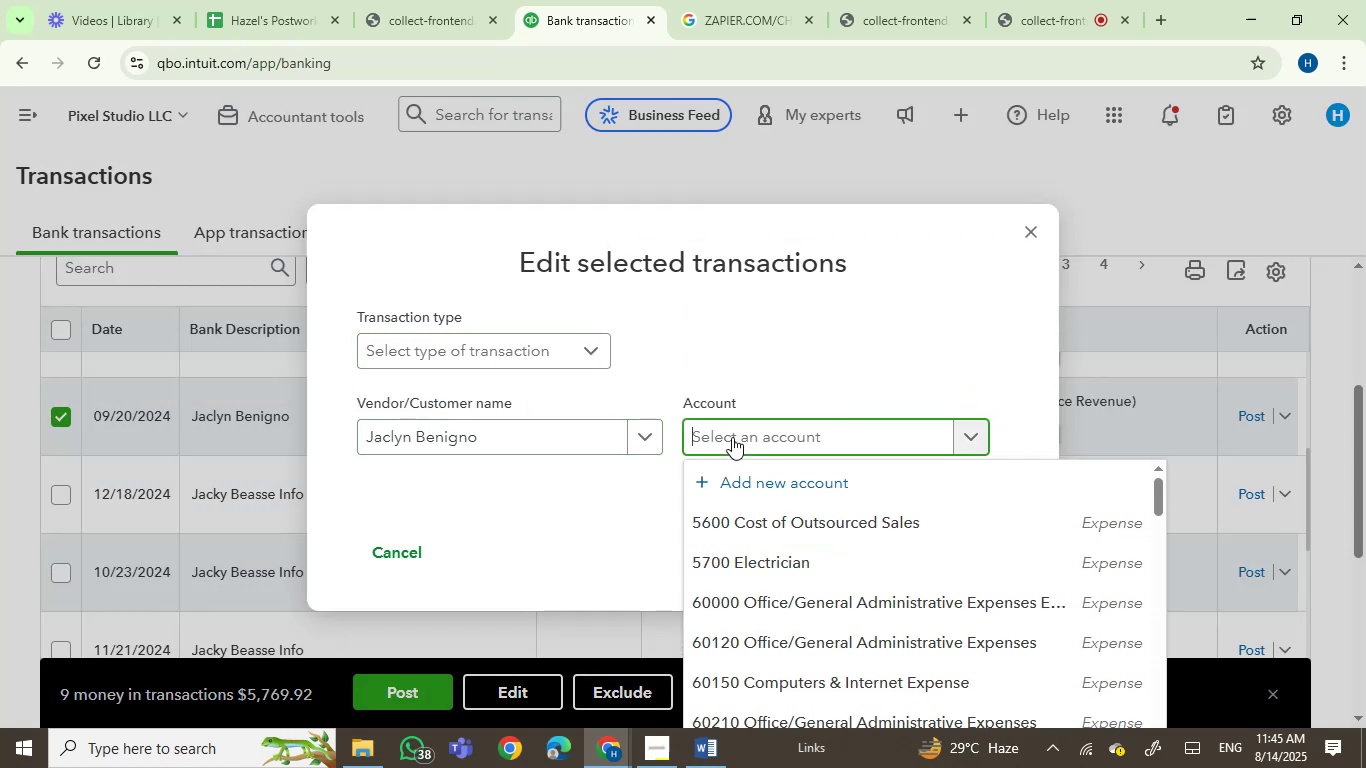 
type(serv)
 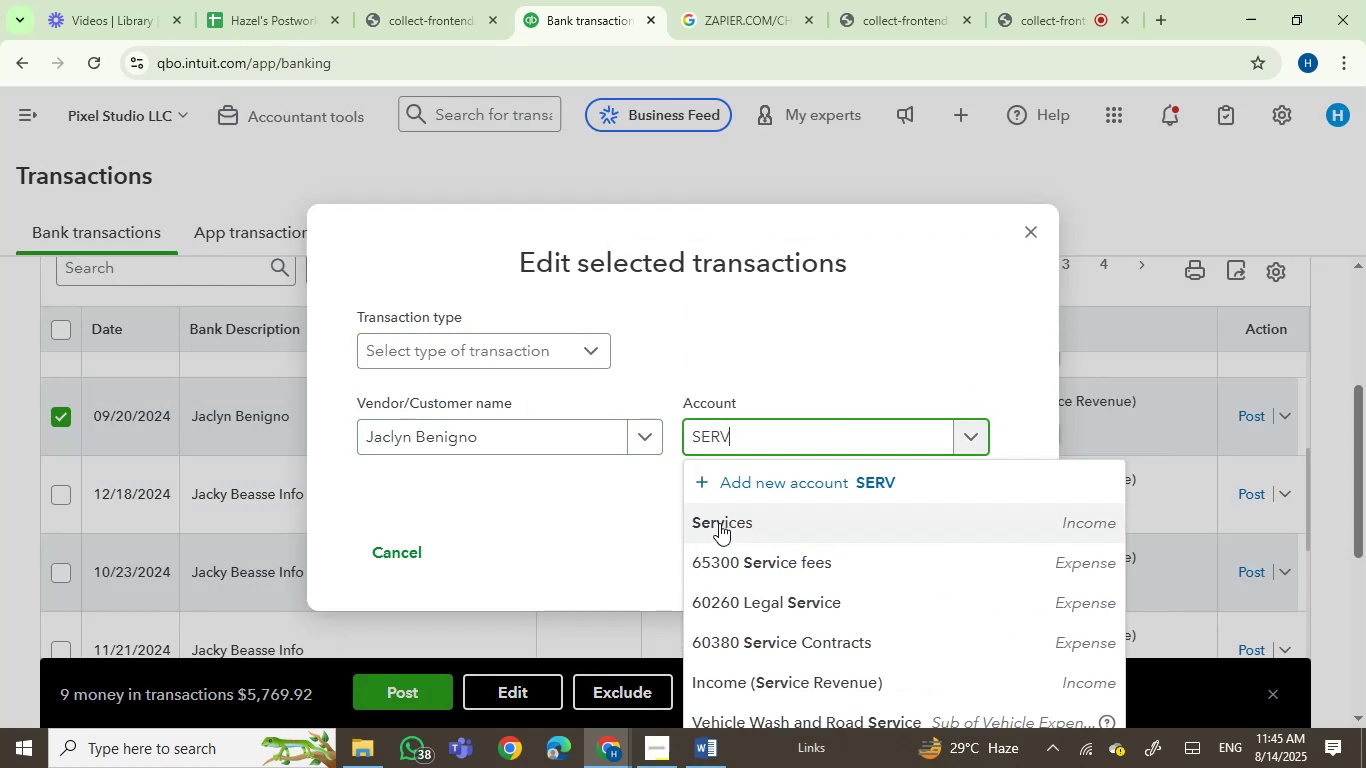 
left_click([730, 522])
 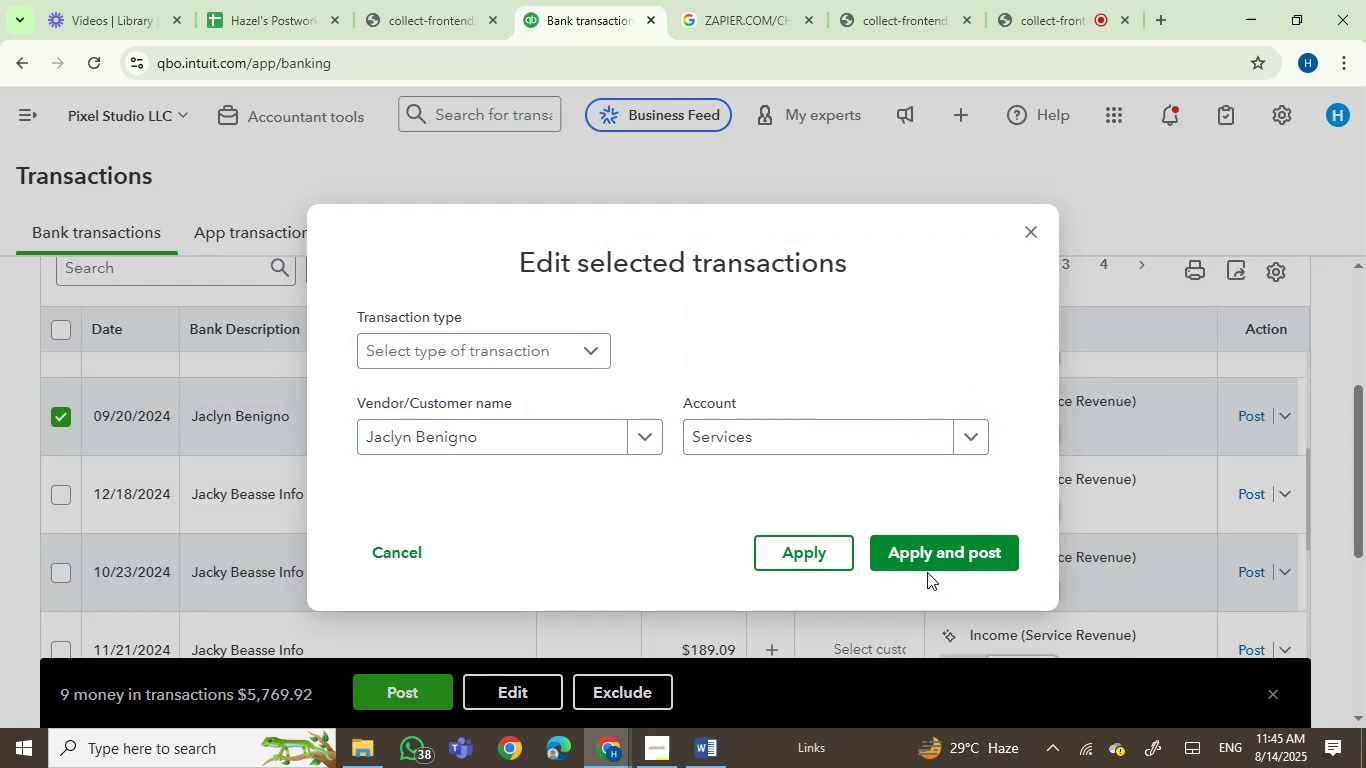 
left_click([936, 554])
 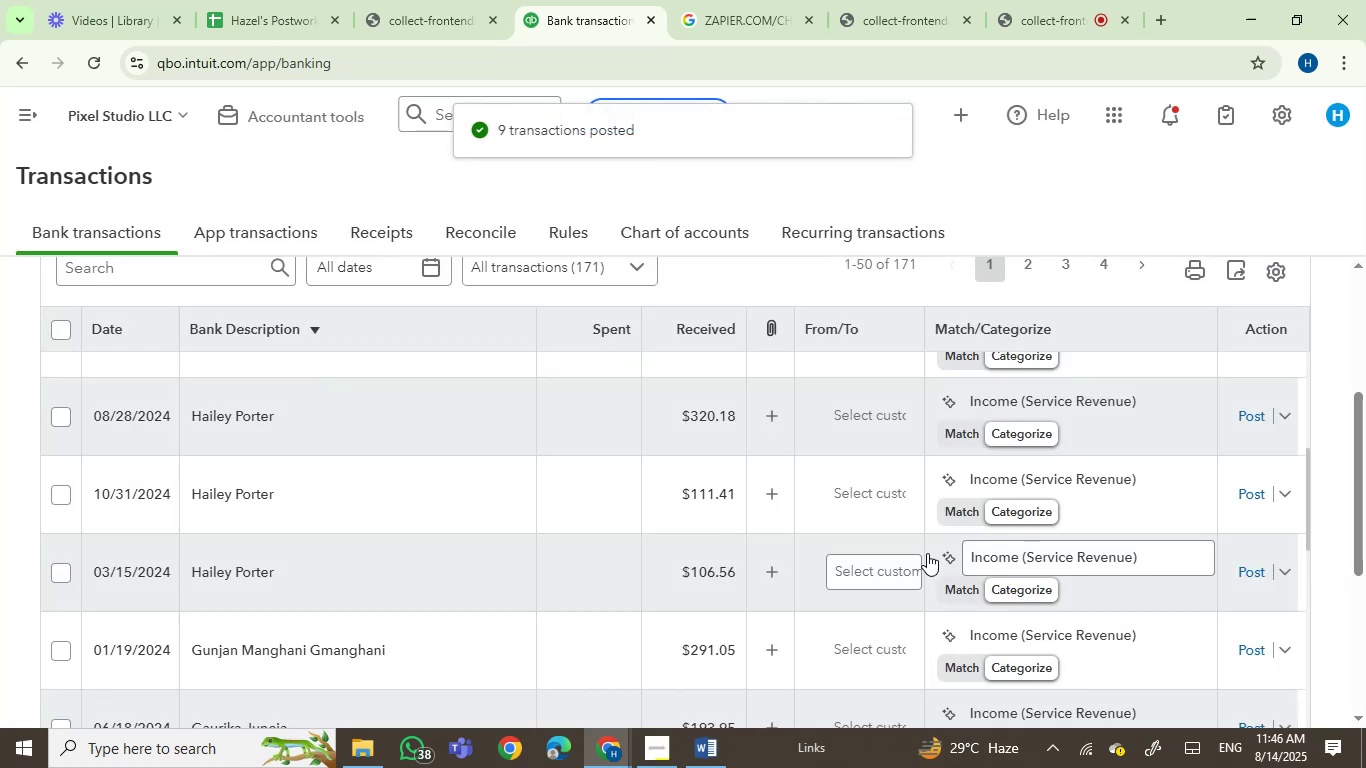 
wait(7.63)
 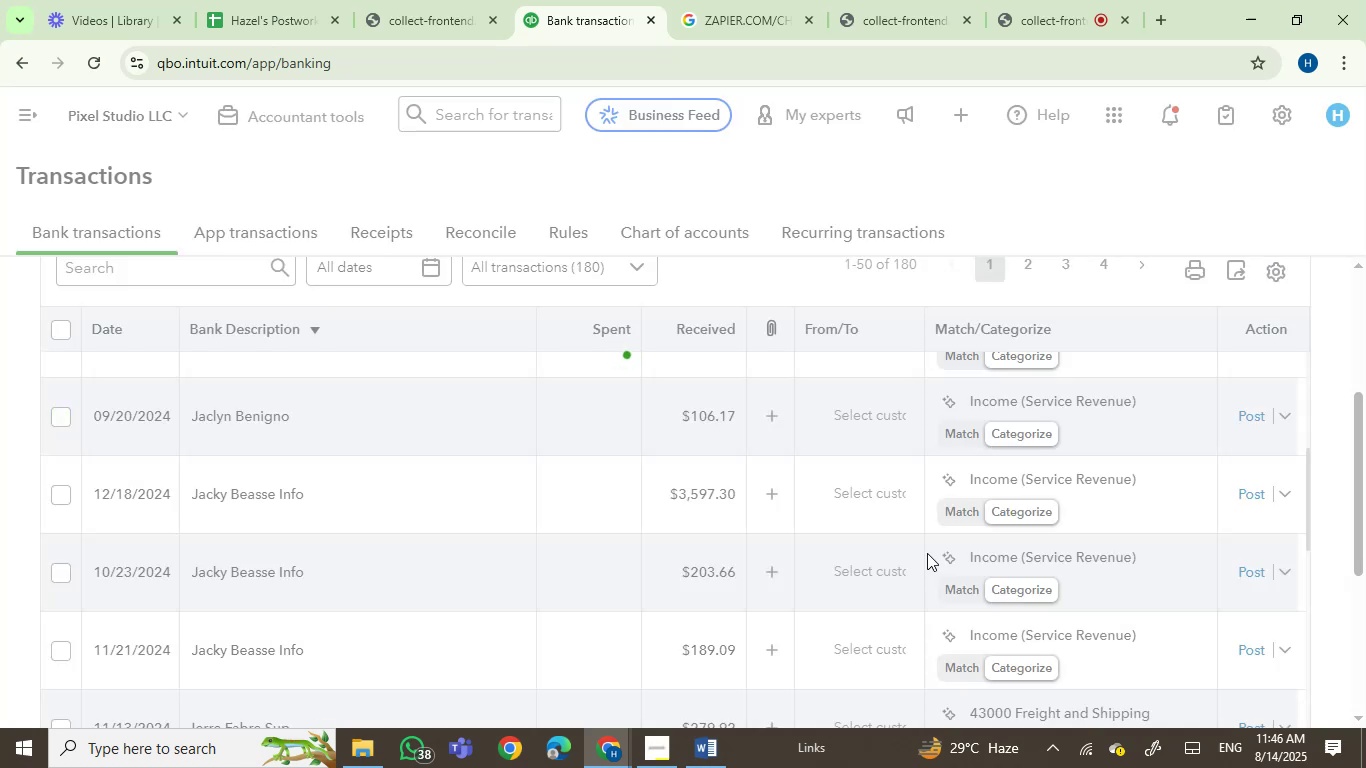 
left_click_drag(start_coordinate=[282, 409], to_coordinate=[193, 417])
 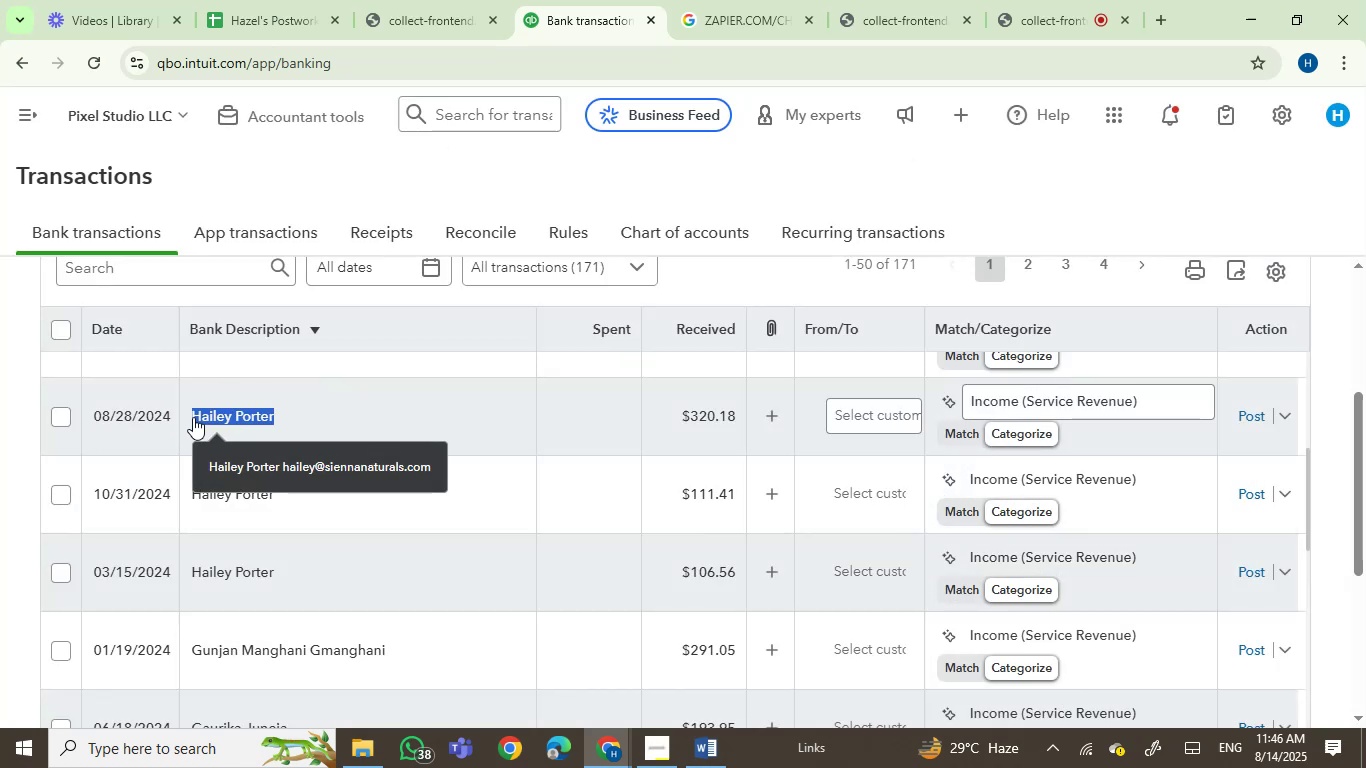 
key(Control+C)
 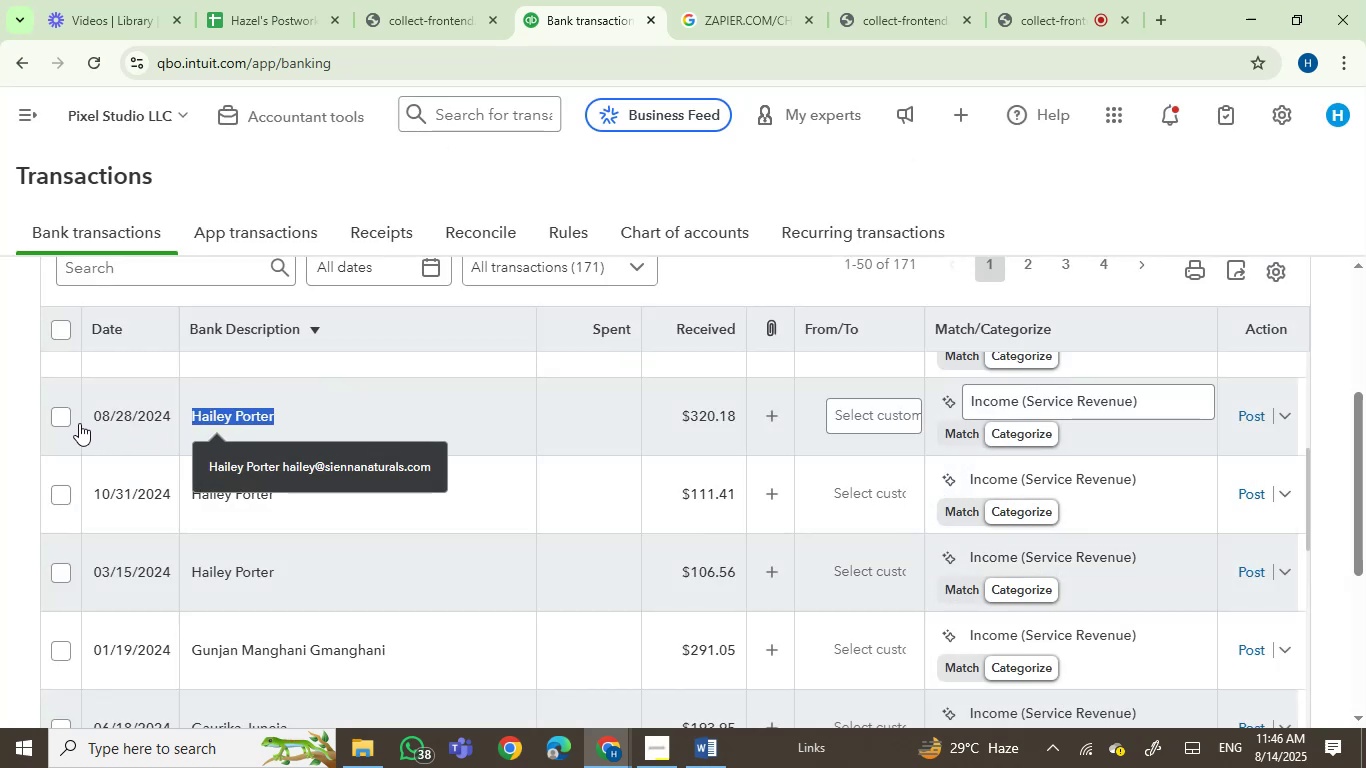 
left_click([56, 414])
 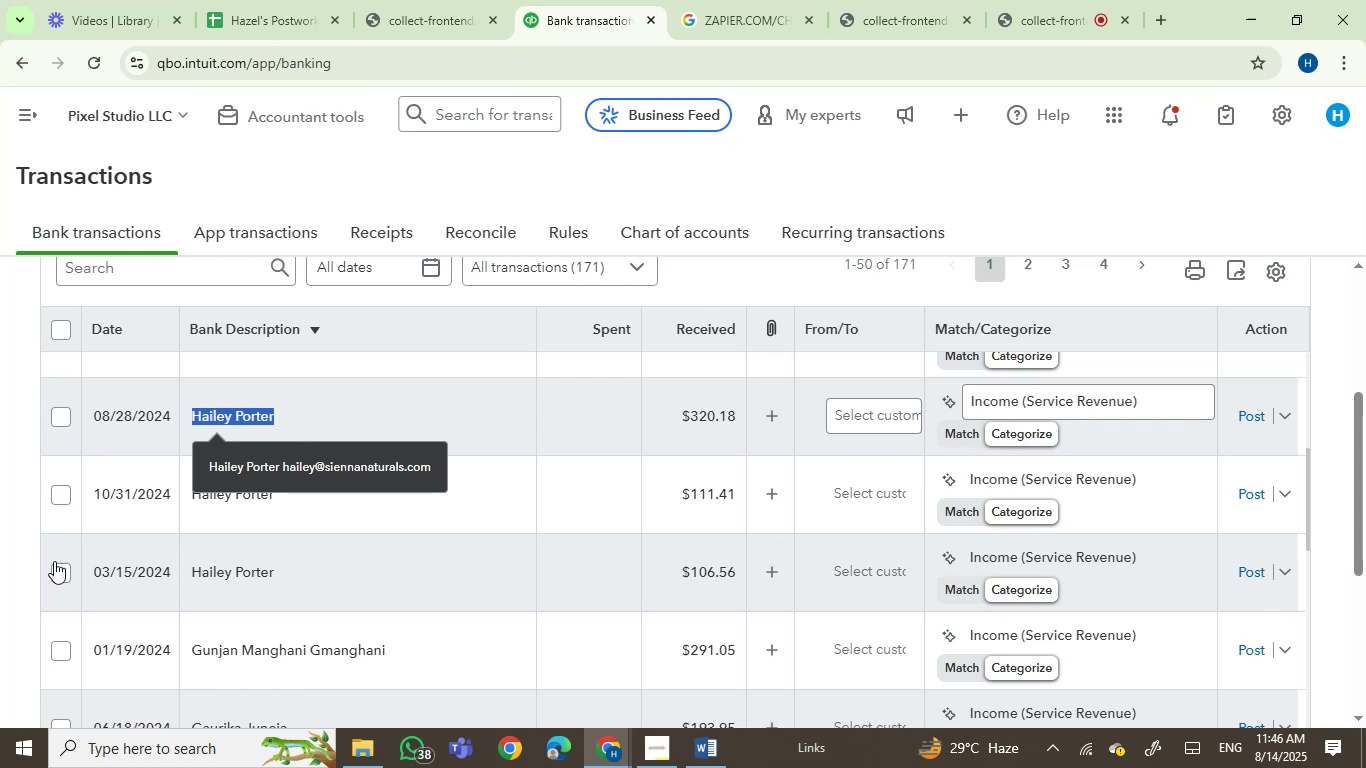 
left_click([54, 575])
 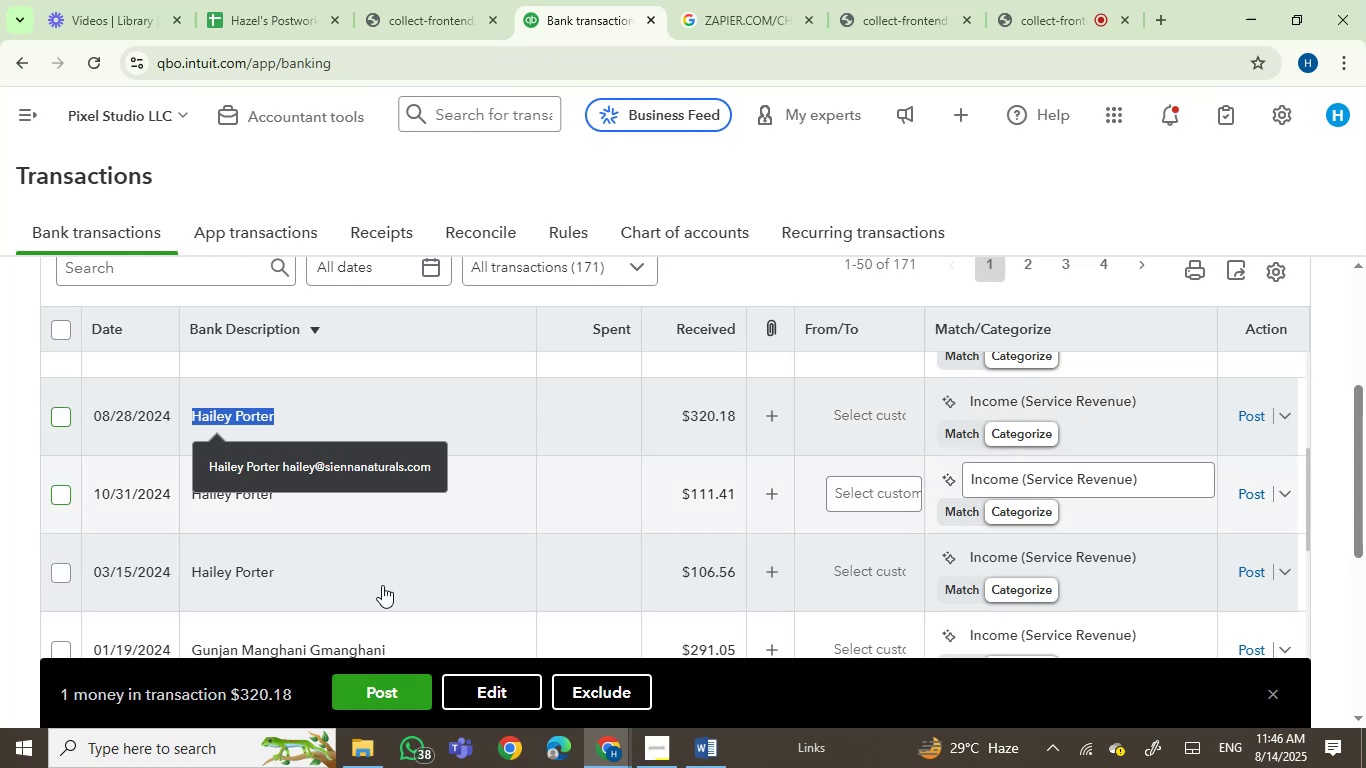 
scroll: coordinate [389, 585], scroll_direction: up, amount: 2.0
 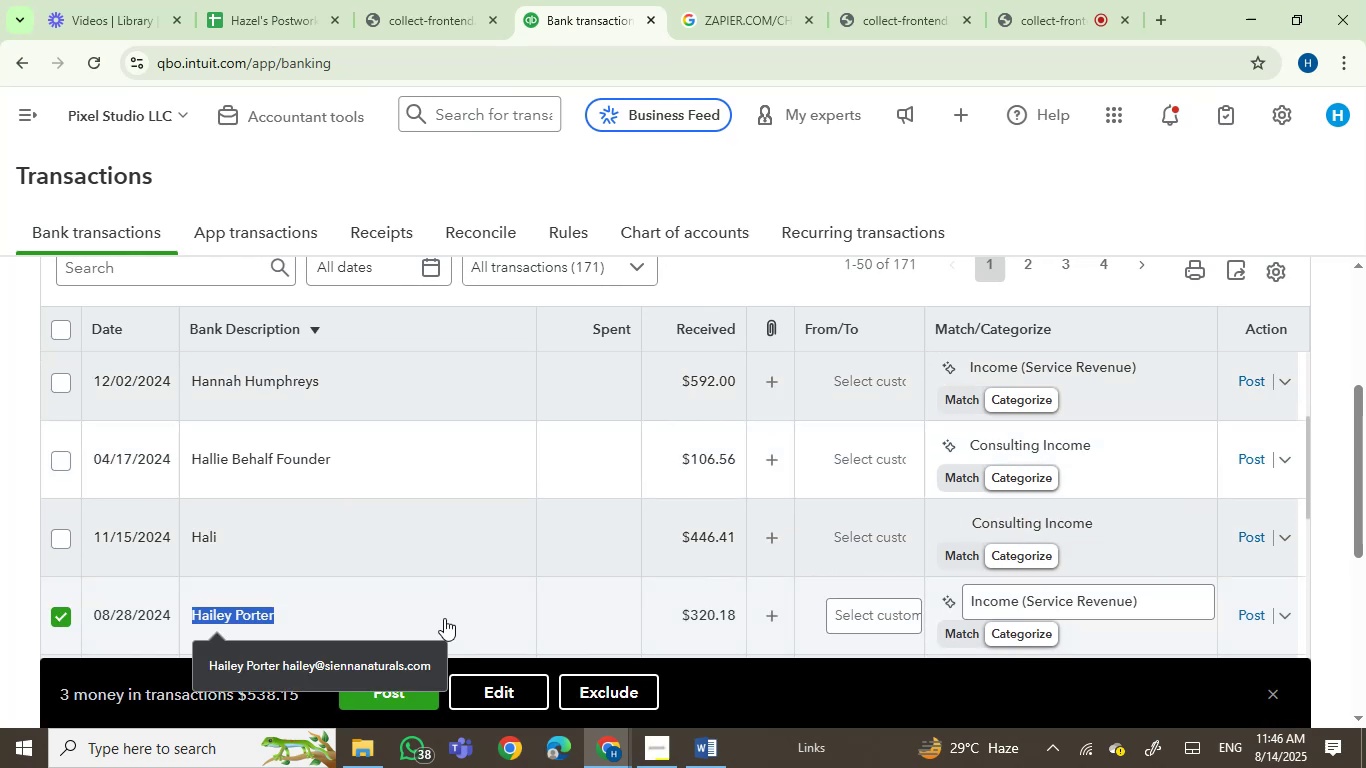 
left_click([490, 696])
 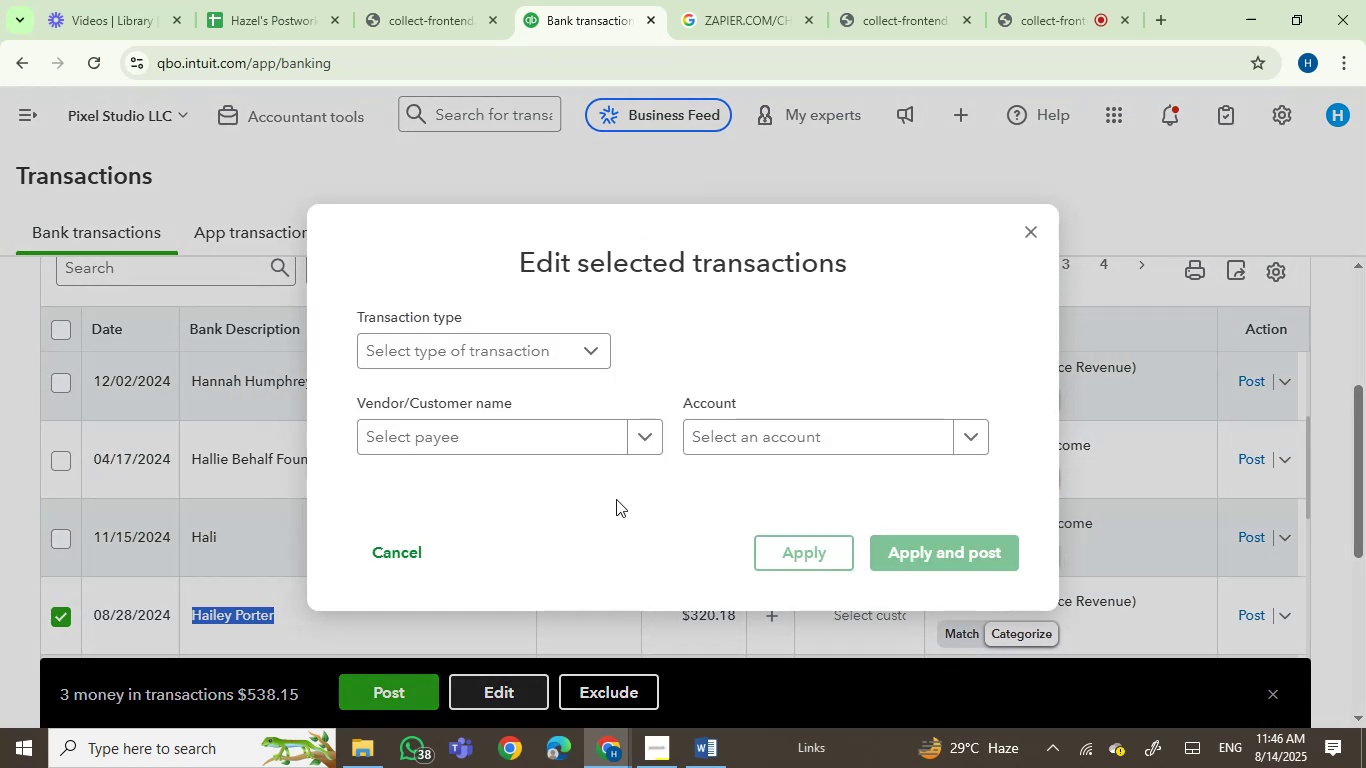 
left_click([586, 445])
 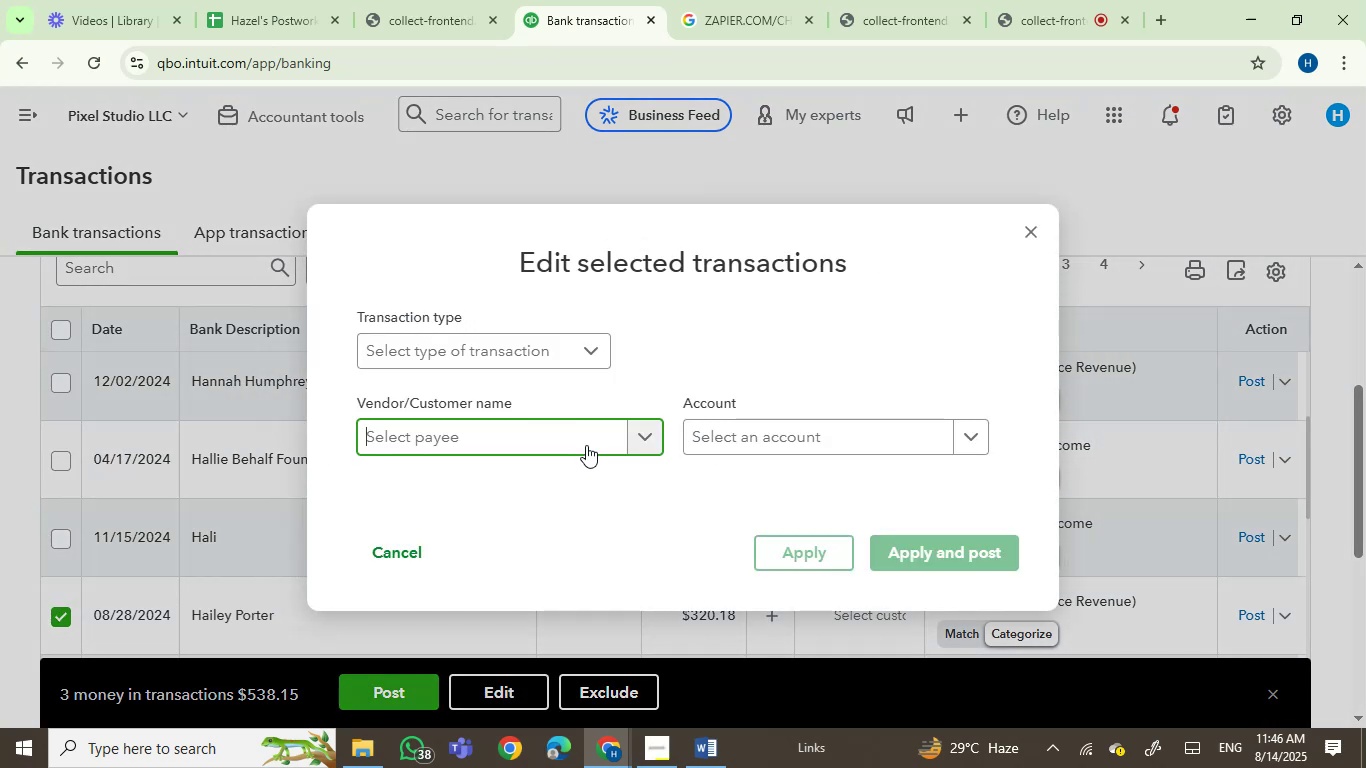 
key(Control+V)
 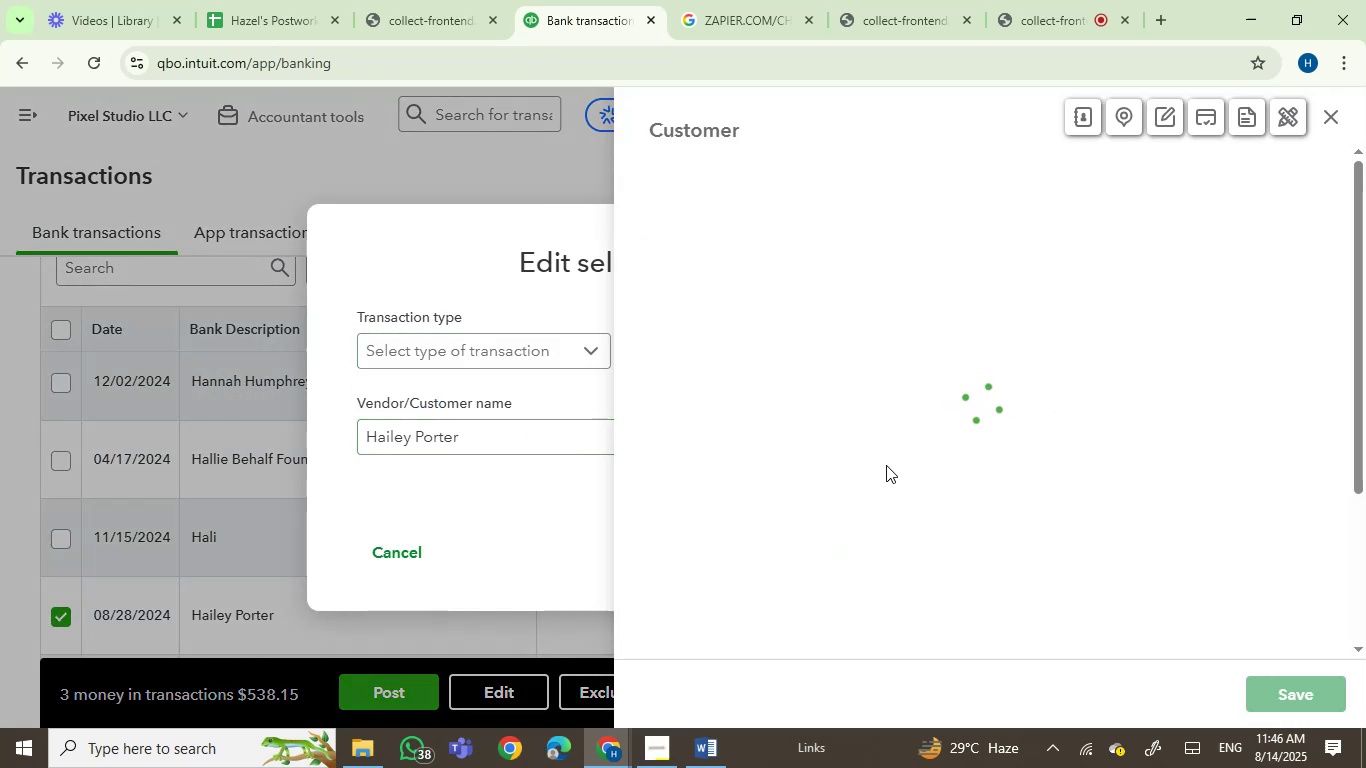 
left_click([1312, 688])
 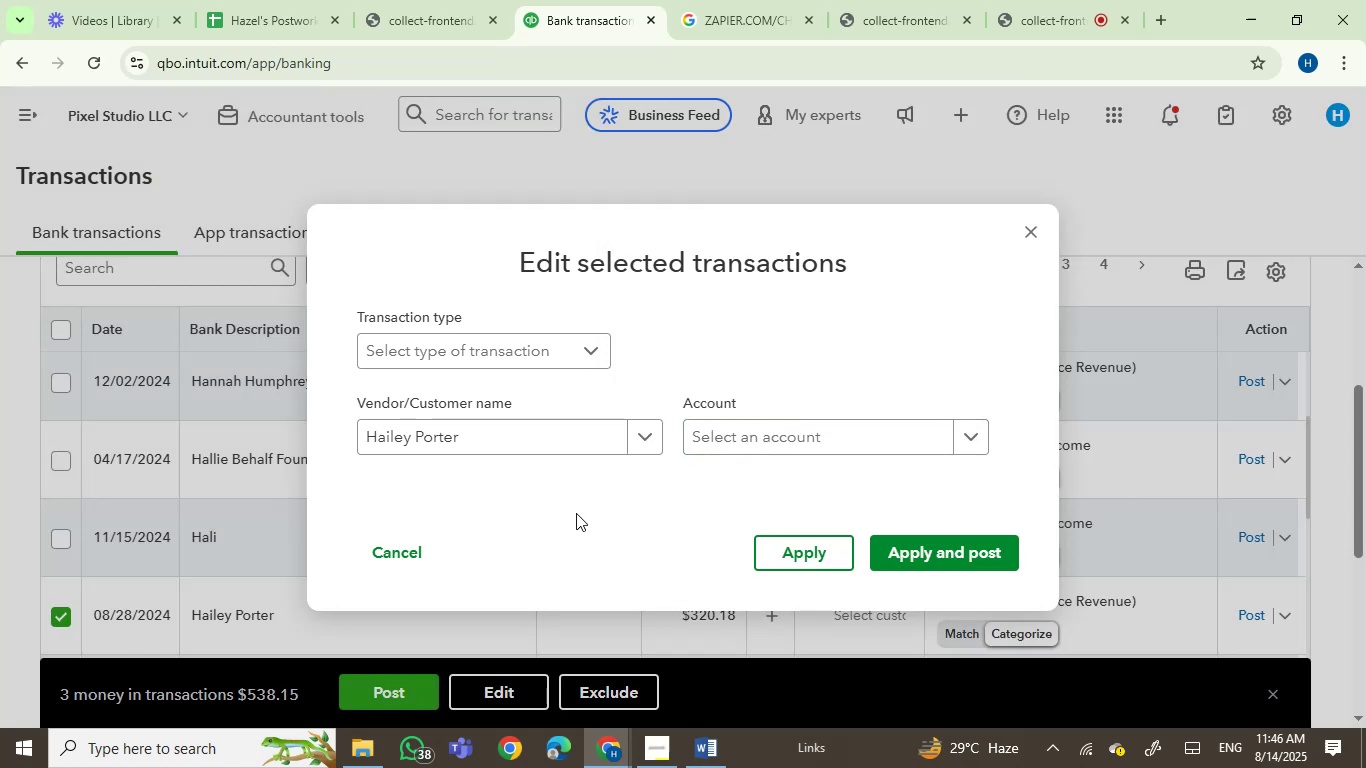 
left_click([759, 425])
 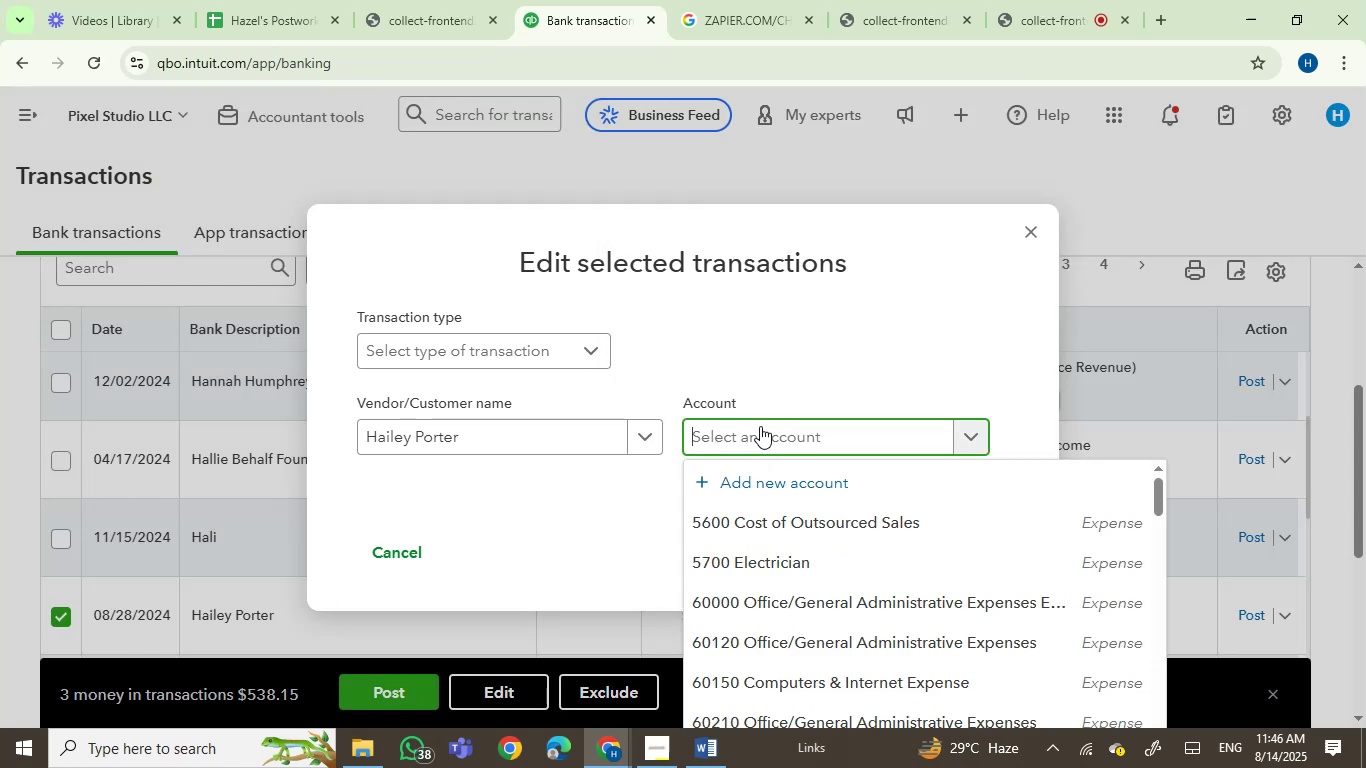 
type(serv)
 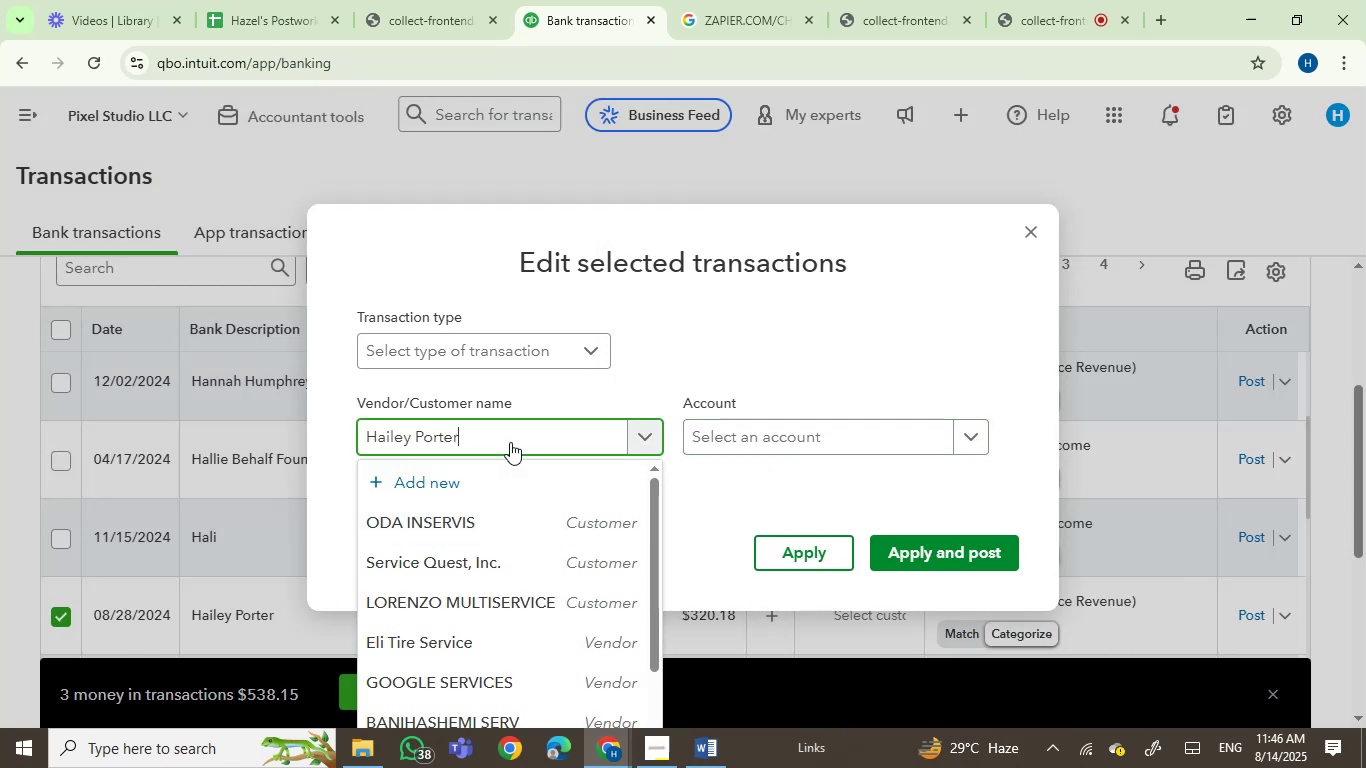 
key(Backspace)
 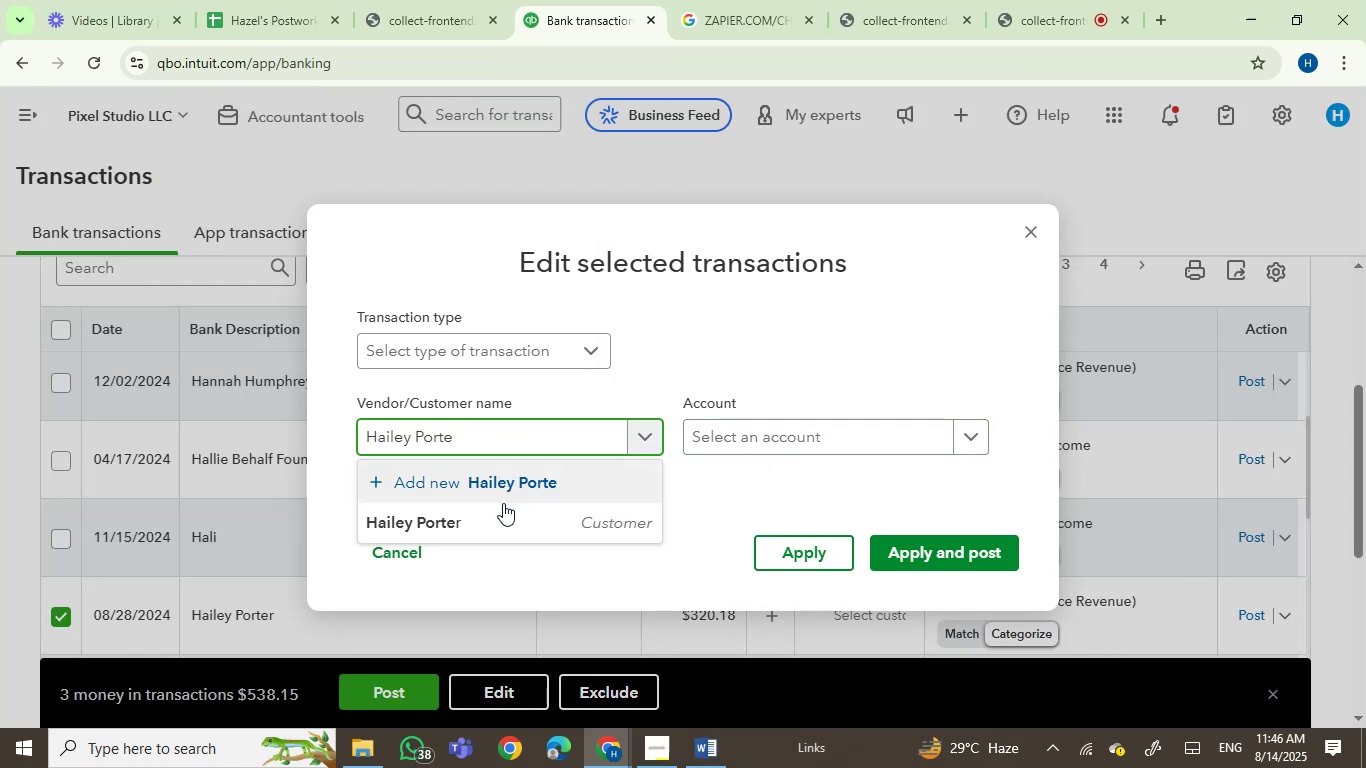 
left_click([500, 533])
 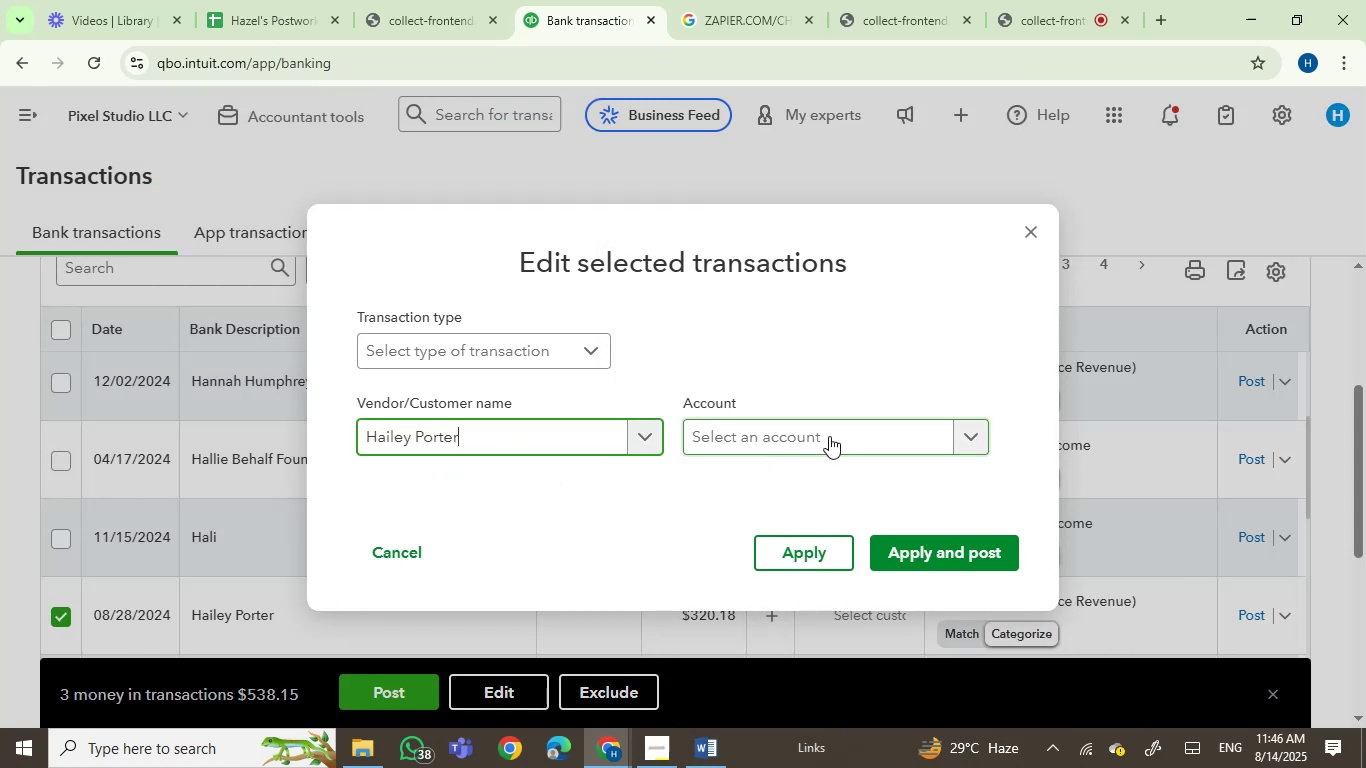 
left_click([830, 436])
 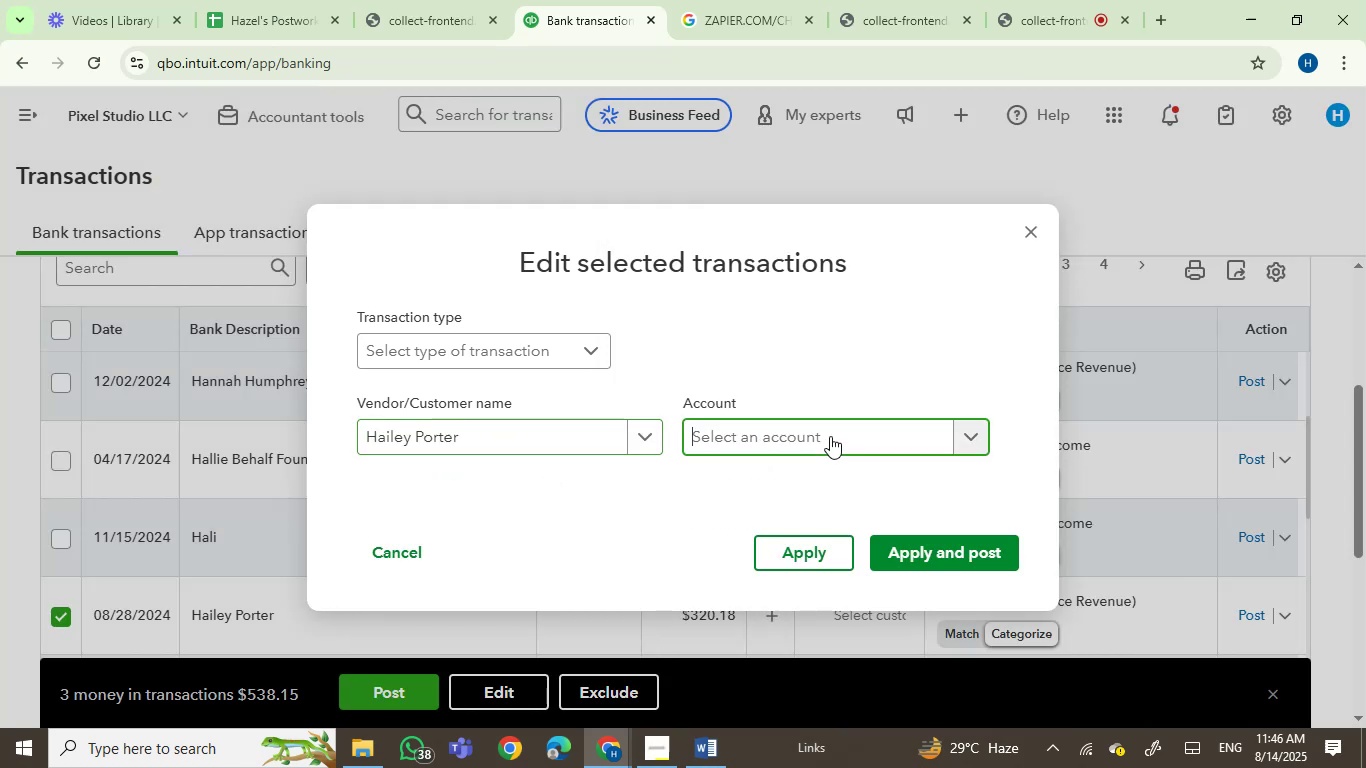 
hold_key(key=ControlLeft, duration=0.82)
 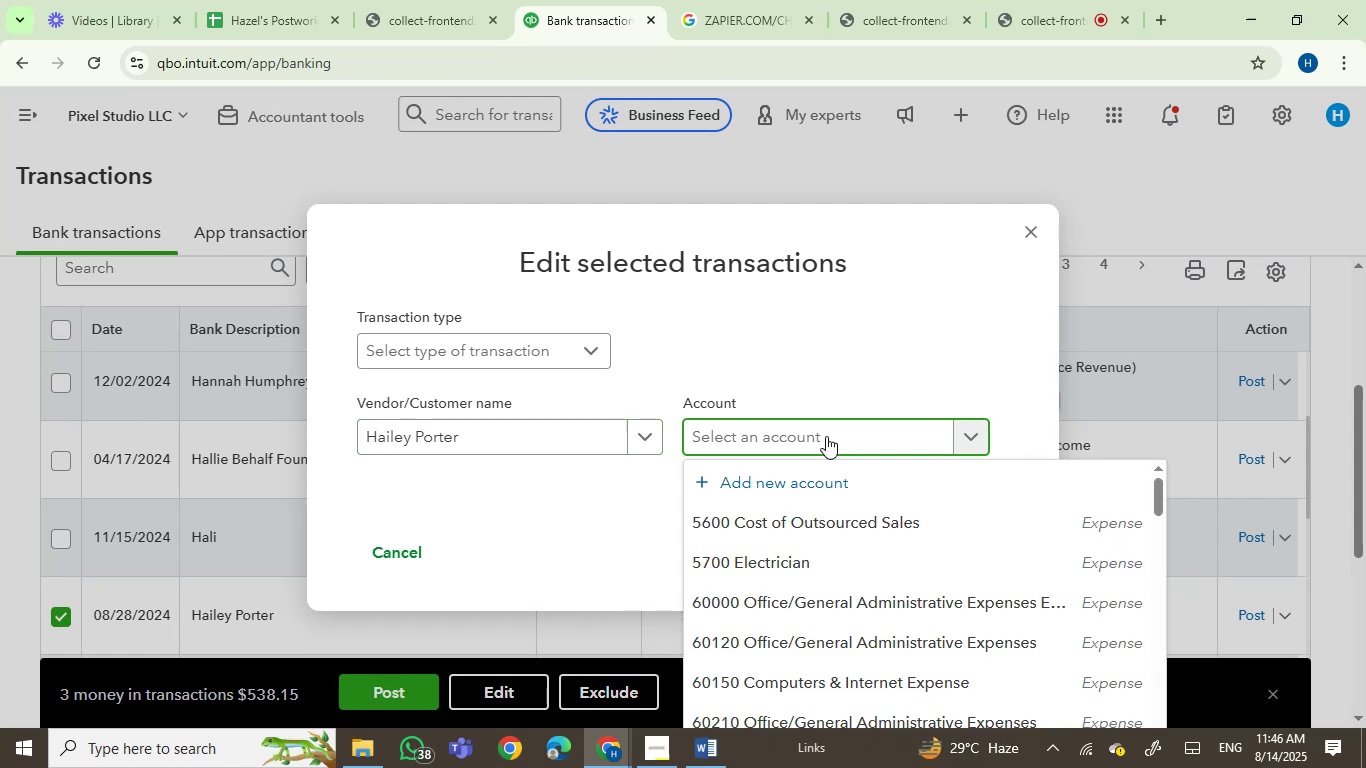 
type(serv)
 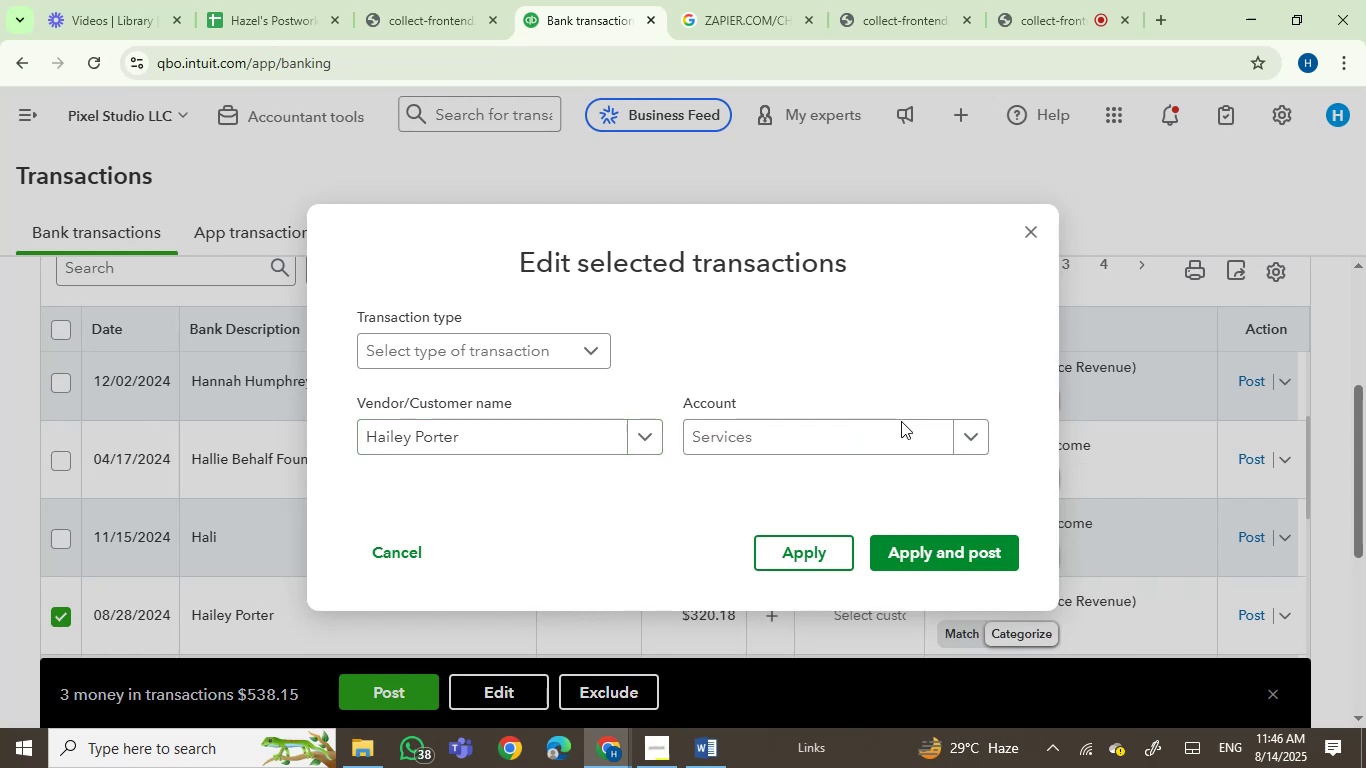 
left_click([924, 552])
 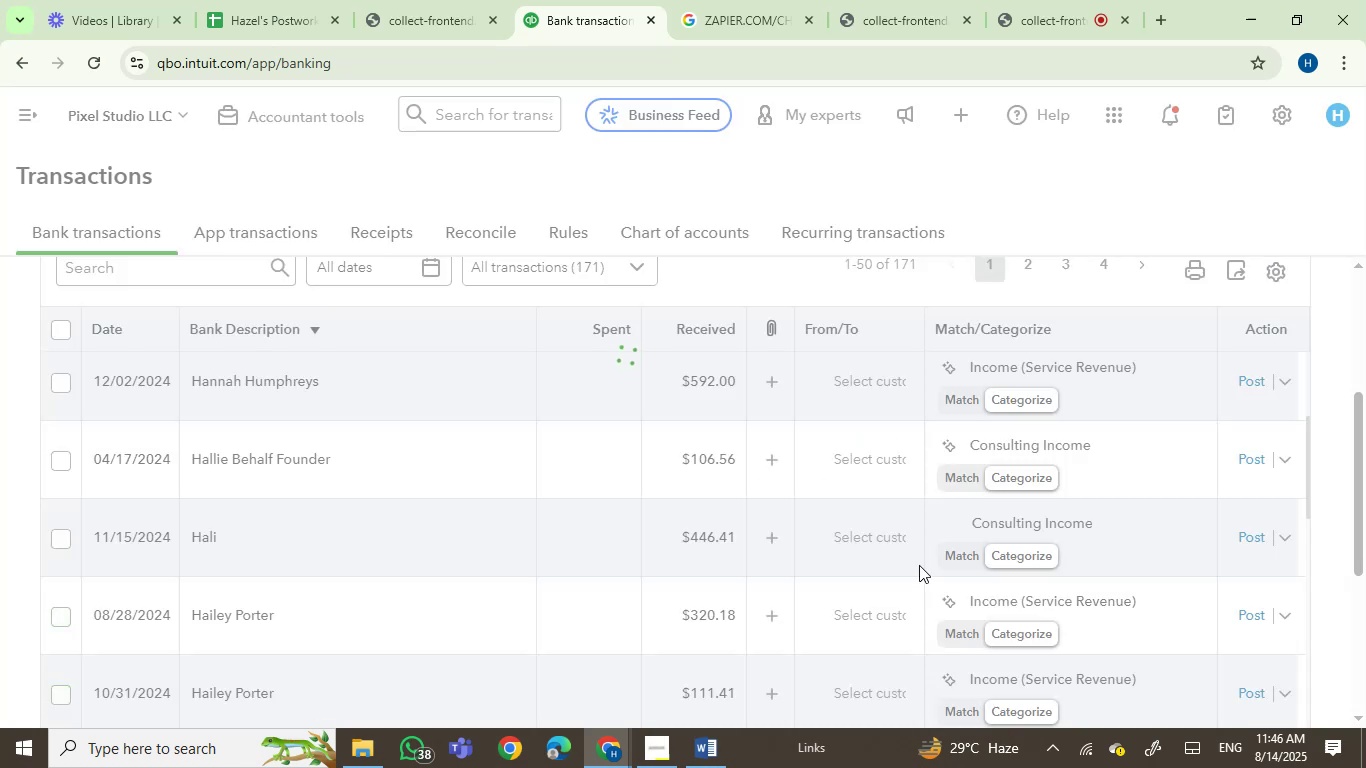 
wait(8.24)
 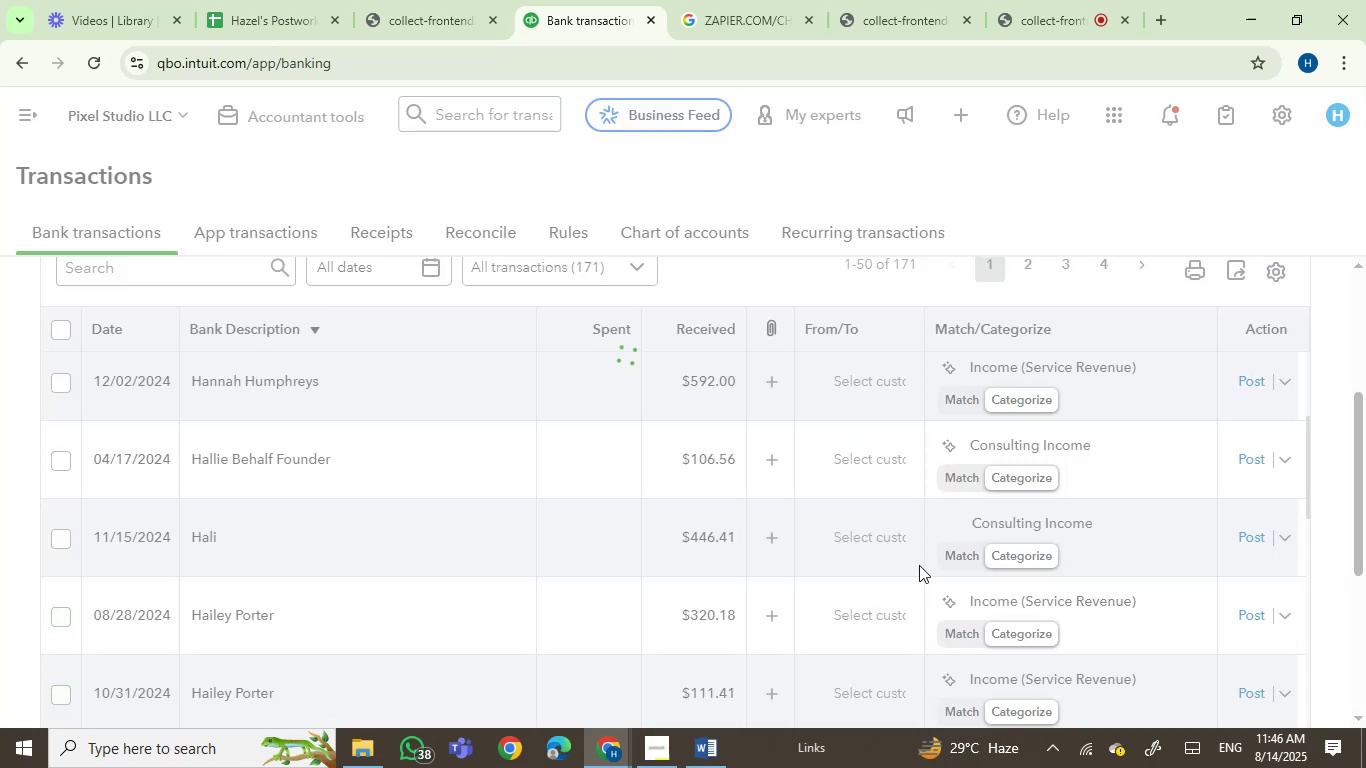 
scroll: coordinate [171, 546], scroll_direction: up, amount: 4.0
 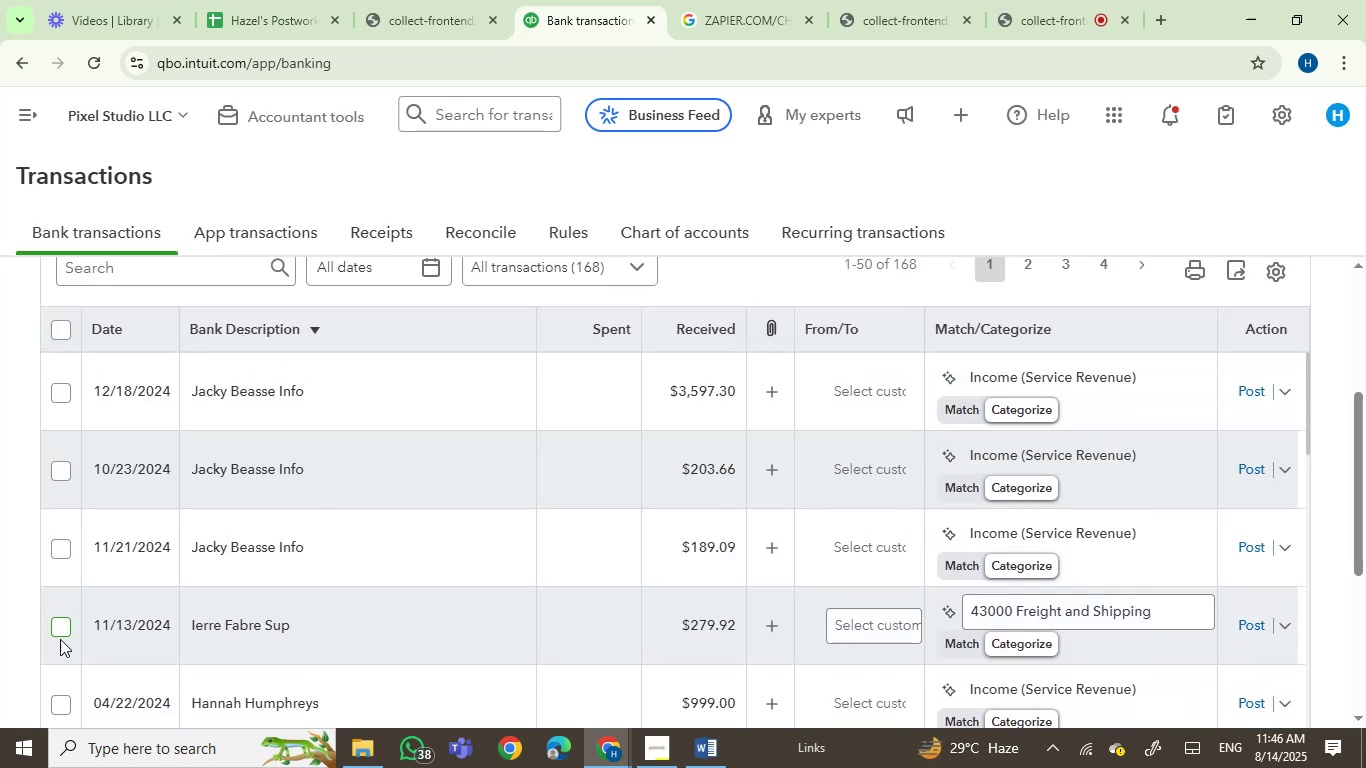 
left_click([60, 616])
 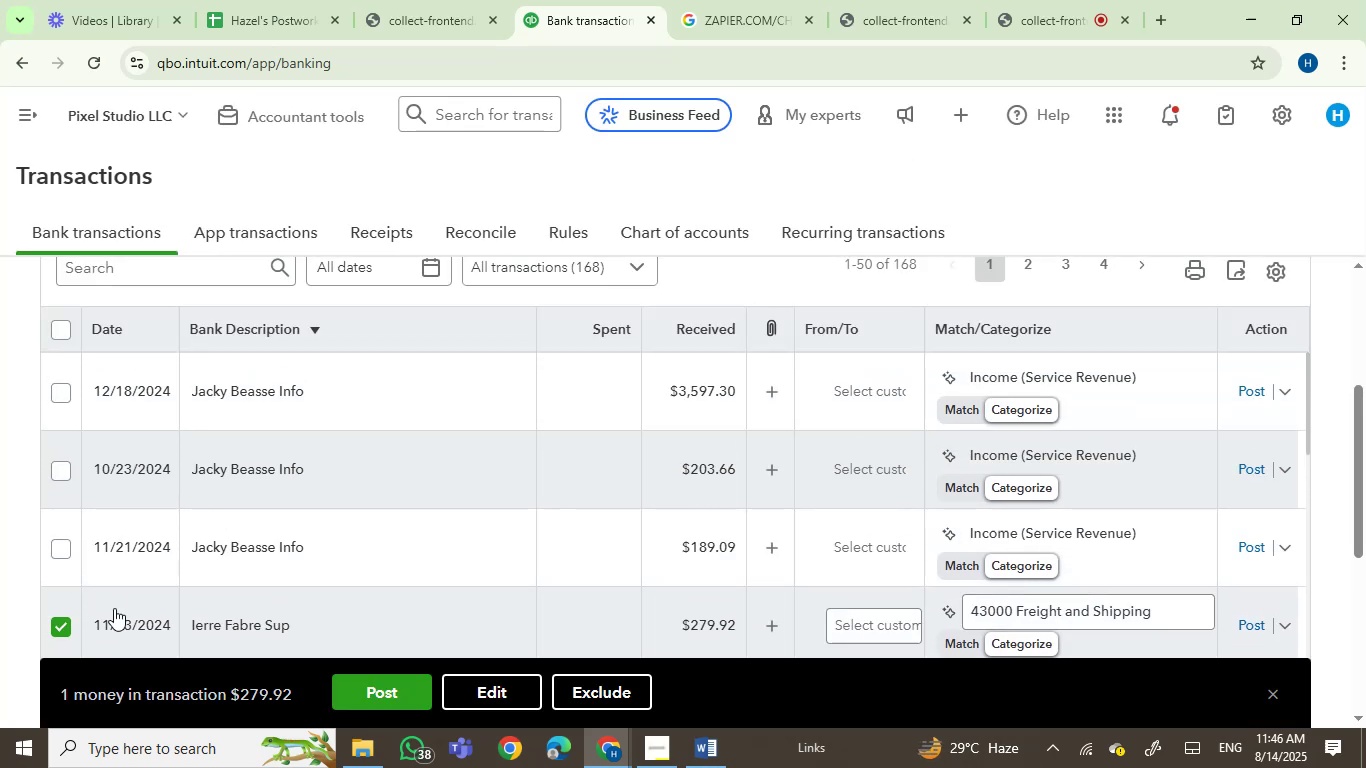 
scroll: coordinate [160, 510], scroll_direction: down, amount: 5.0
 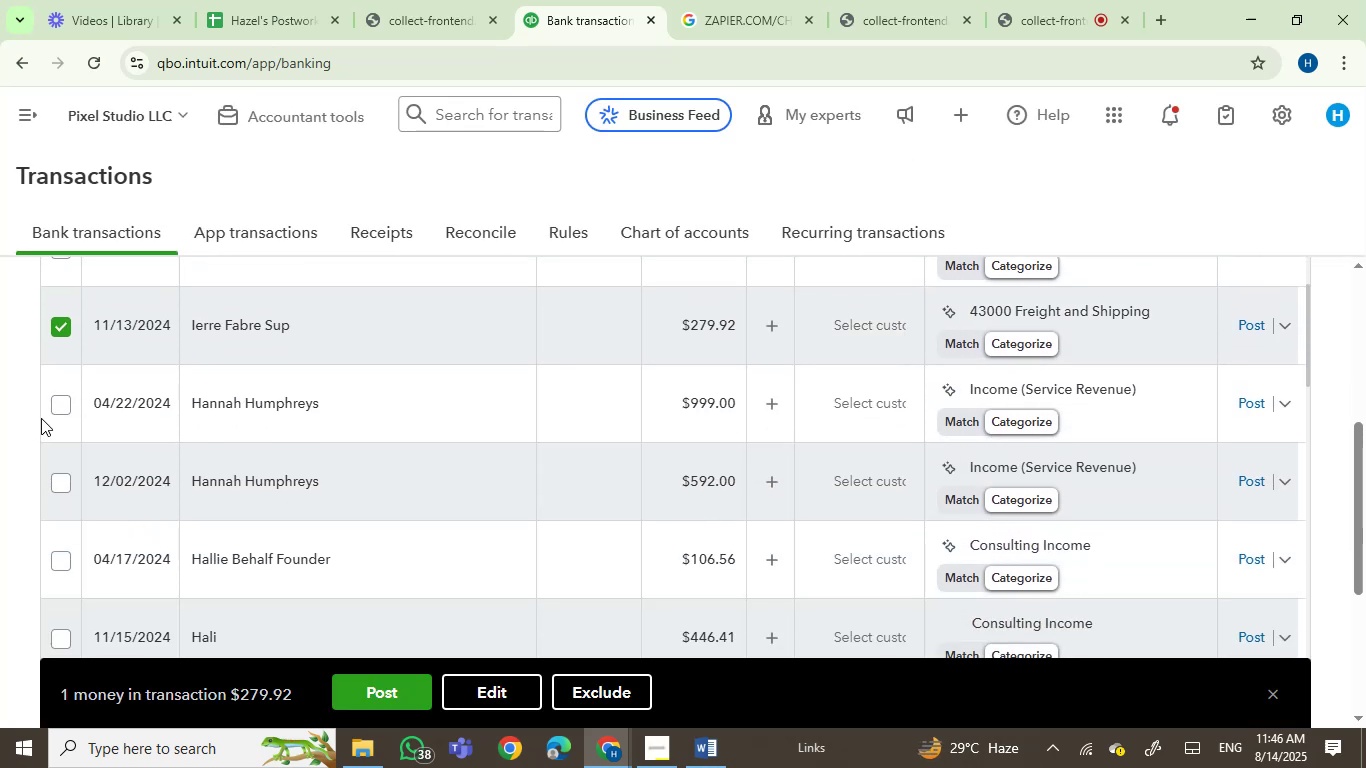 
left_click([59, 410])
 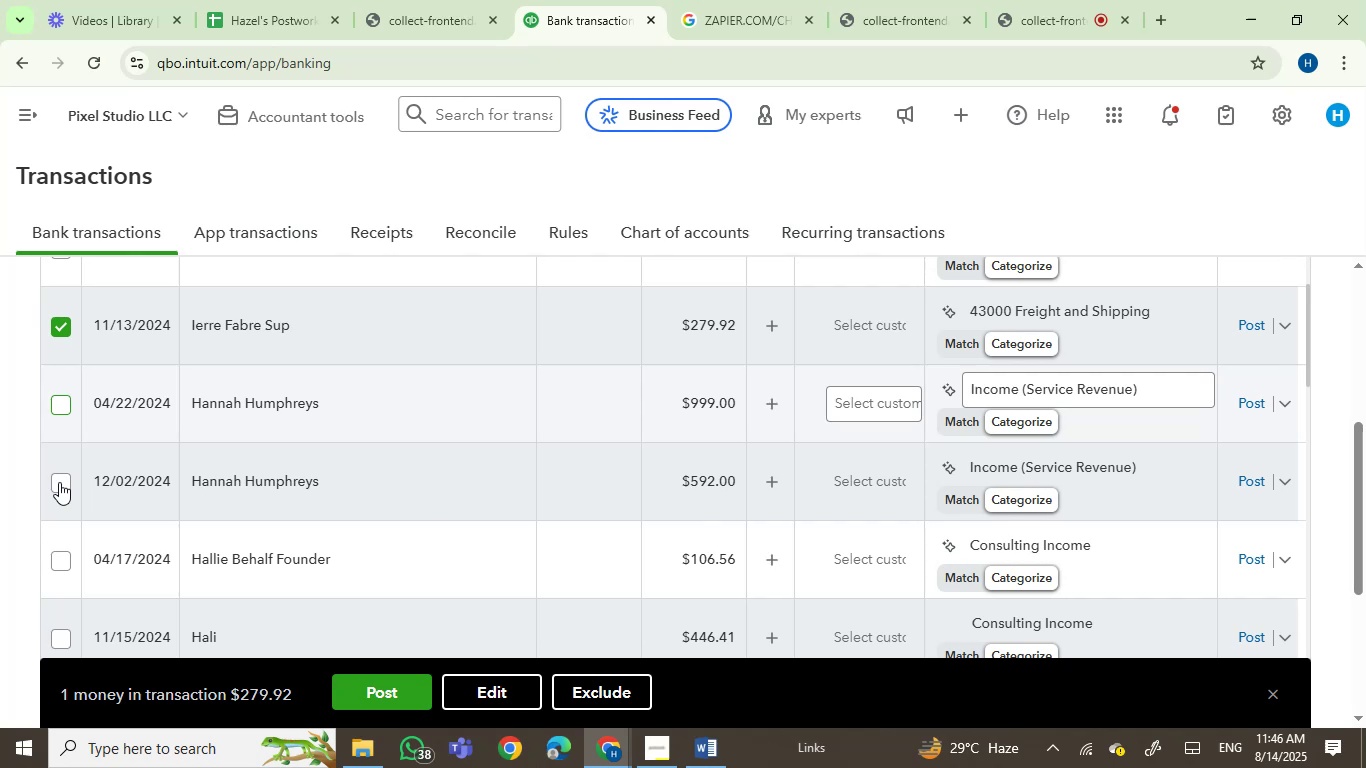 
left_click([59, 482])
 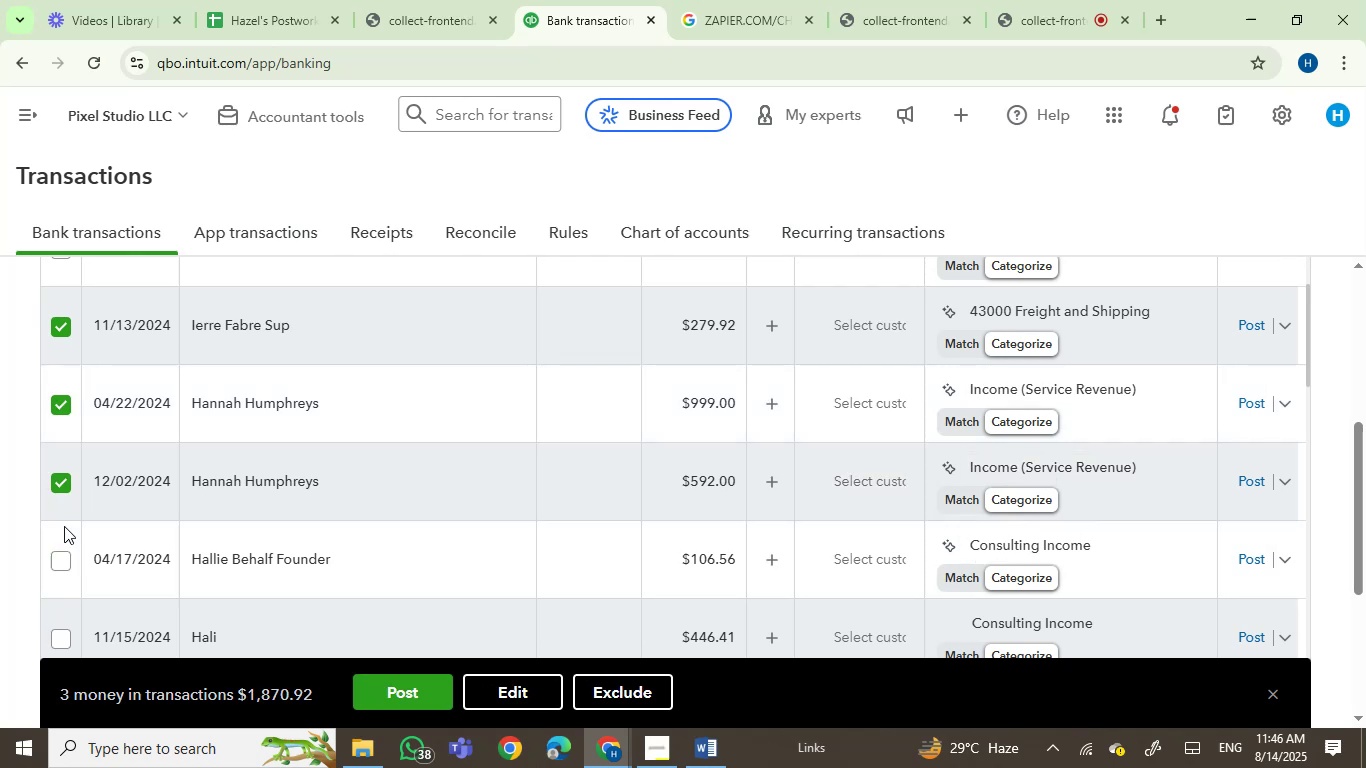 
scroll: coordinate [385, 538], scroll_direction: down, amount: 2.0
 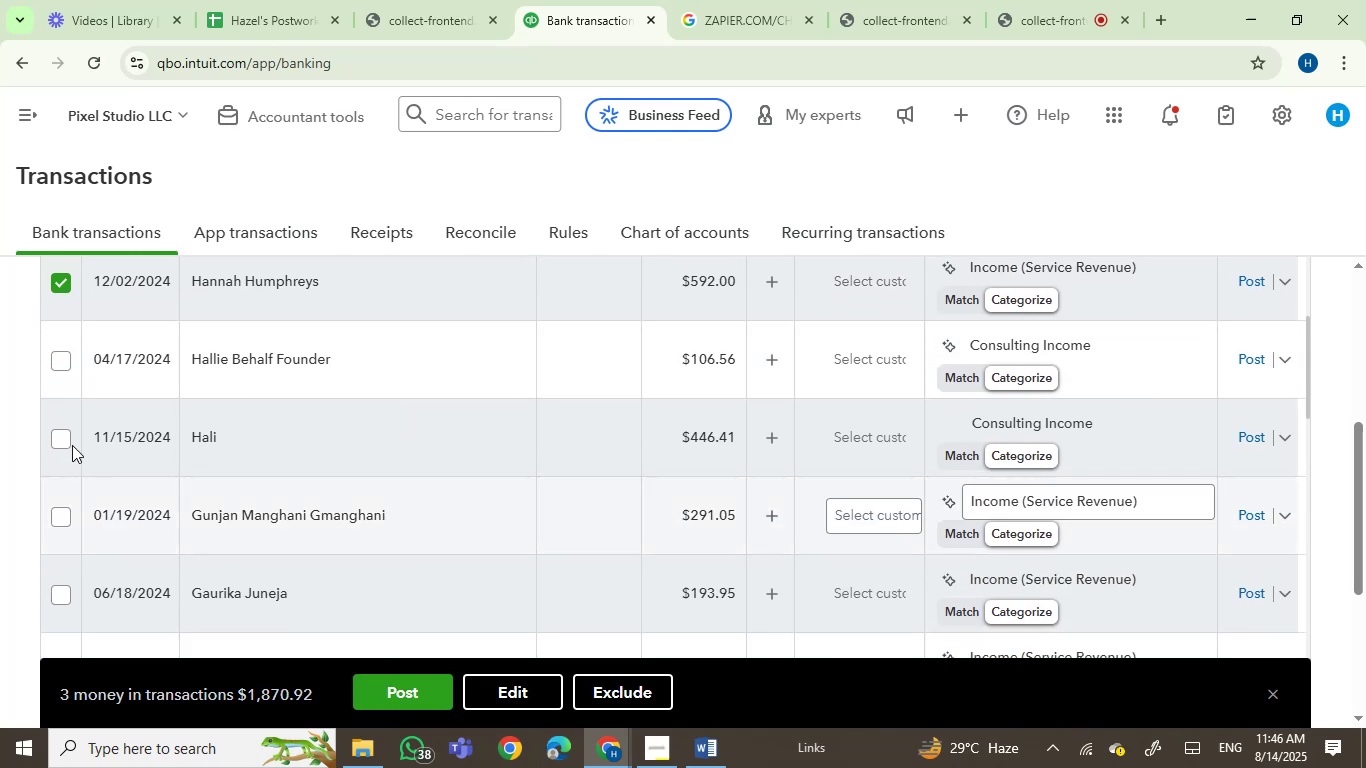 
left_click([62, 440])
 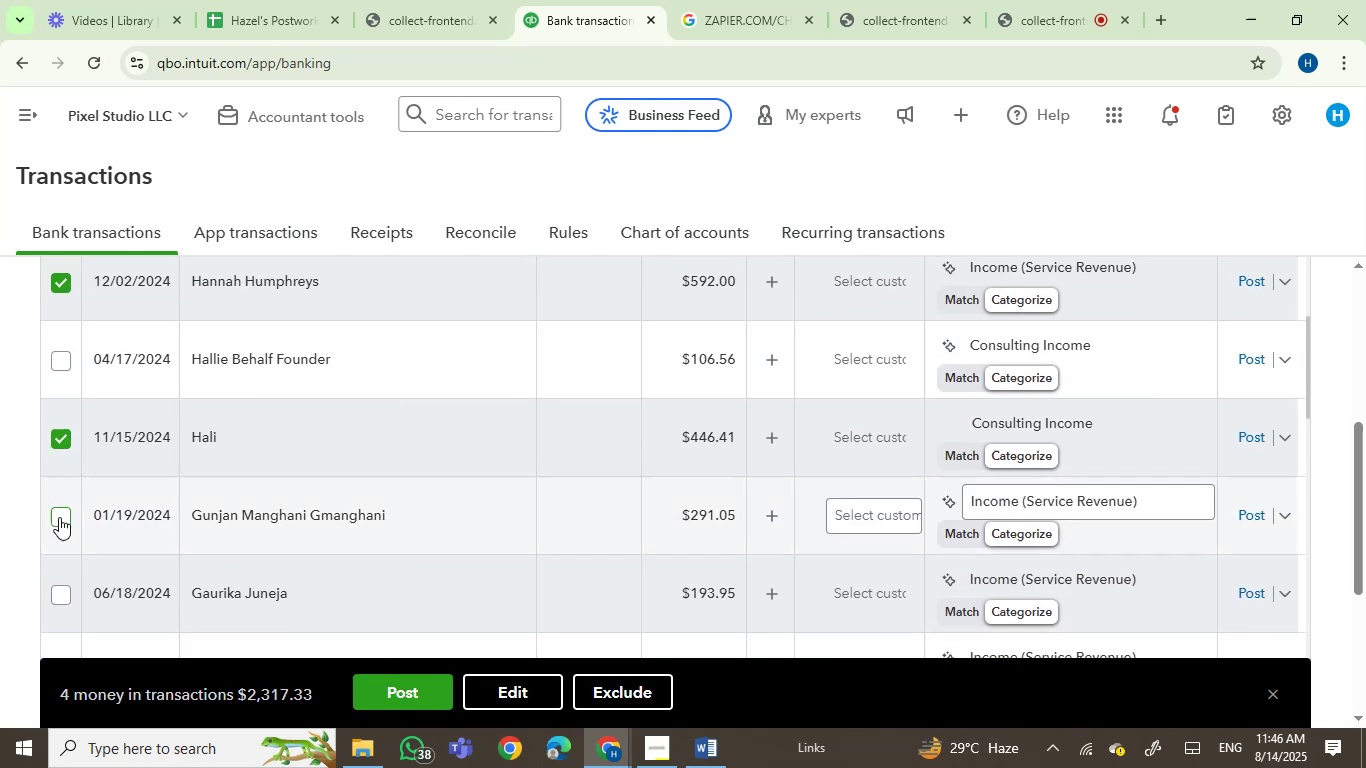 
left_click([58, 517])
 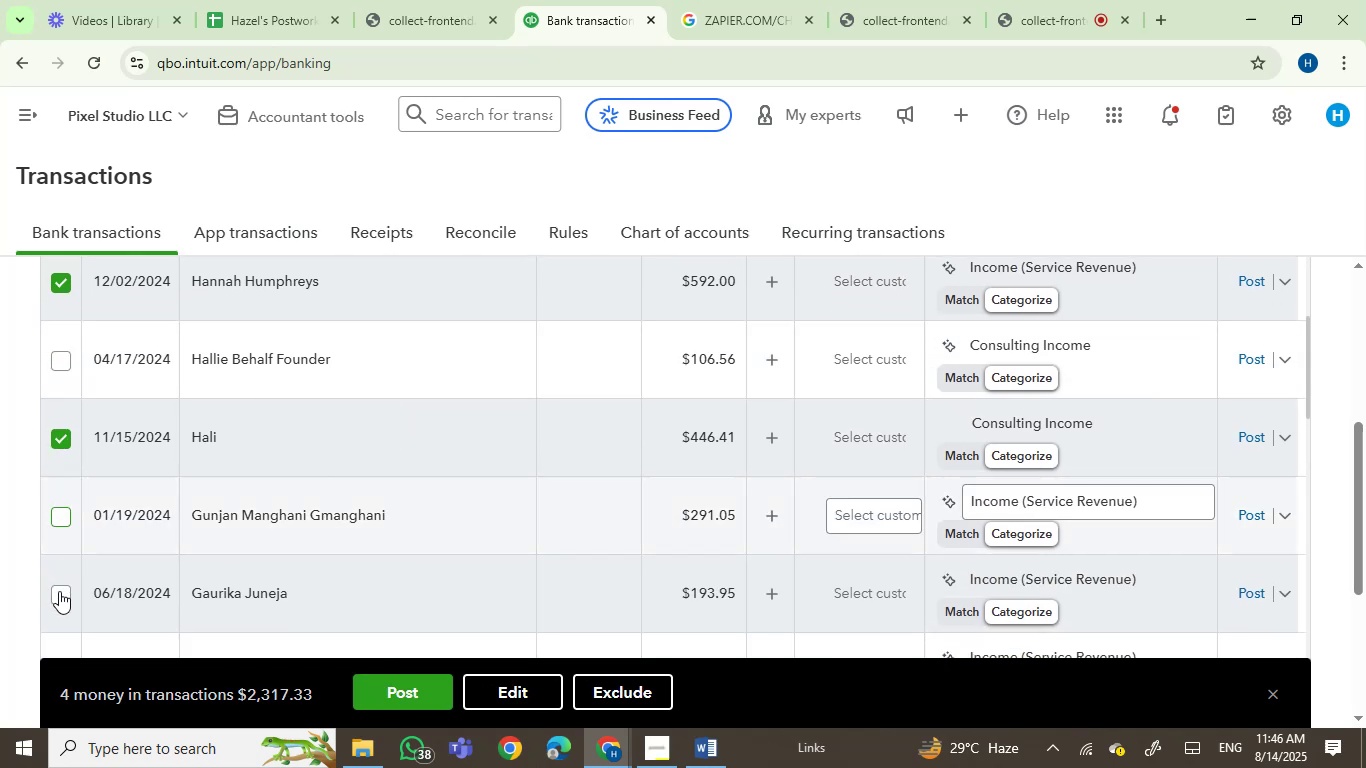 
left_click([59, 591])
 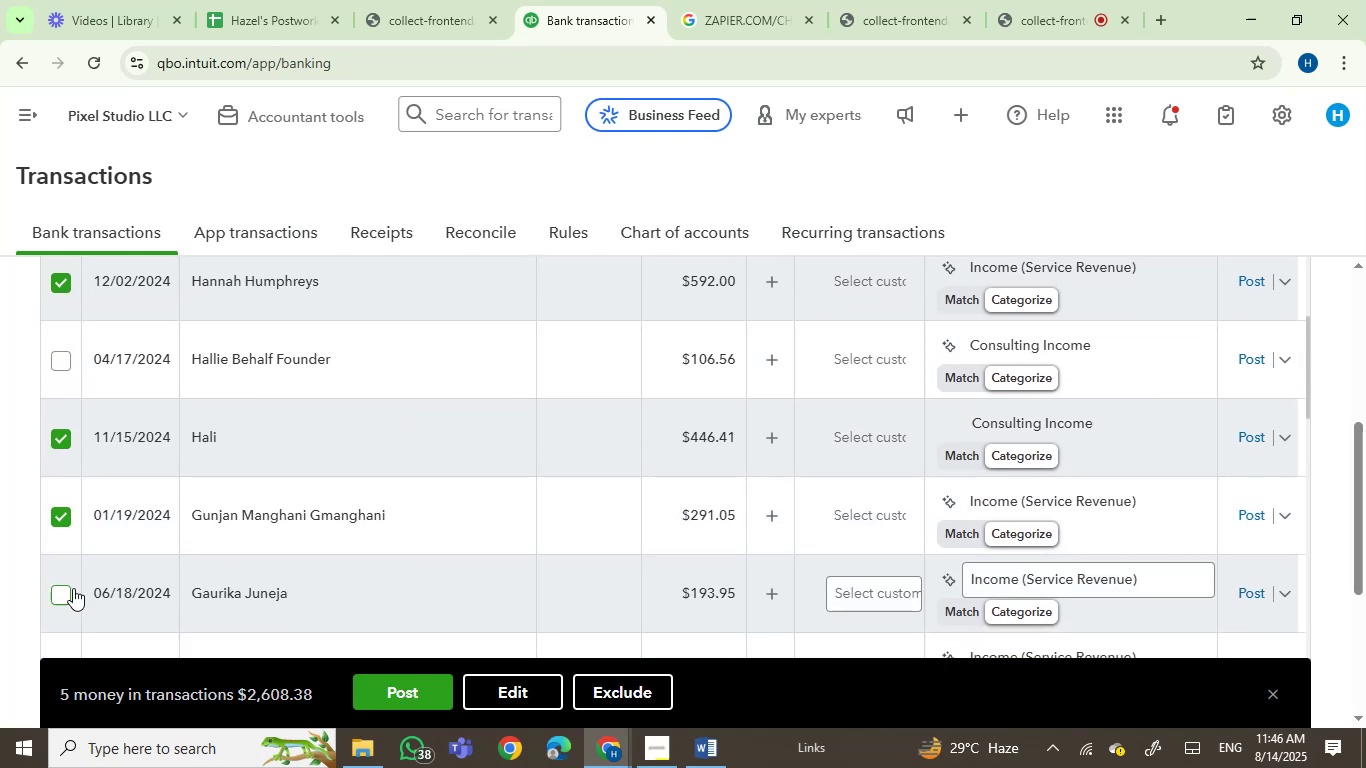 
scroll: coordinate [315, 553], scroll_direction: down, amount: 3.0
 